 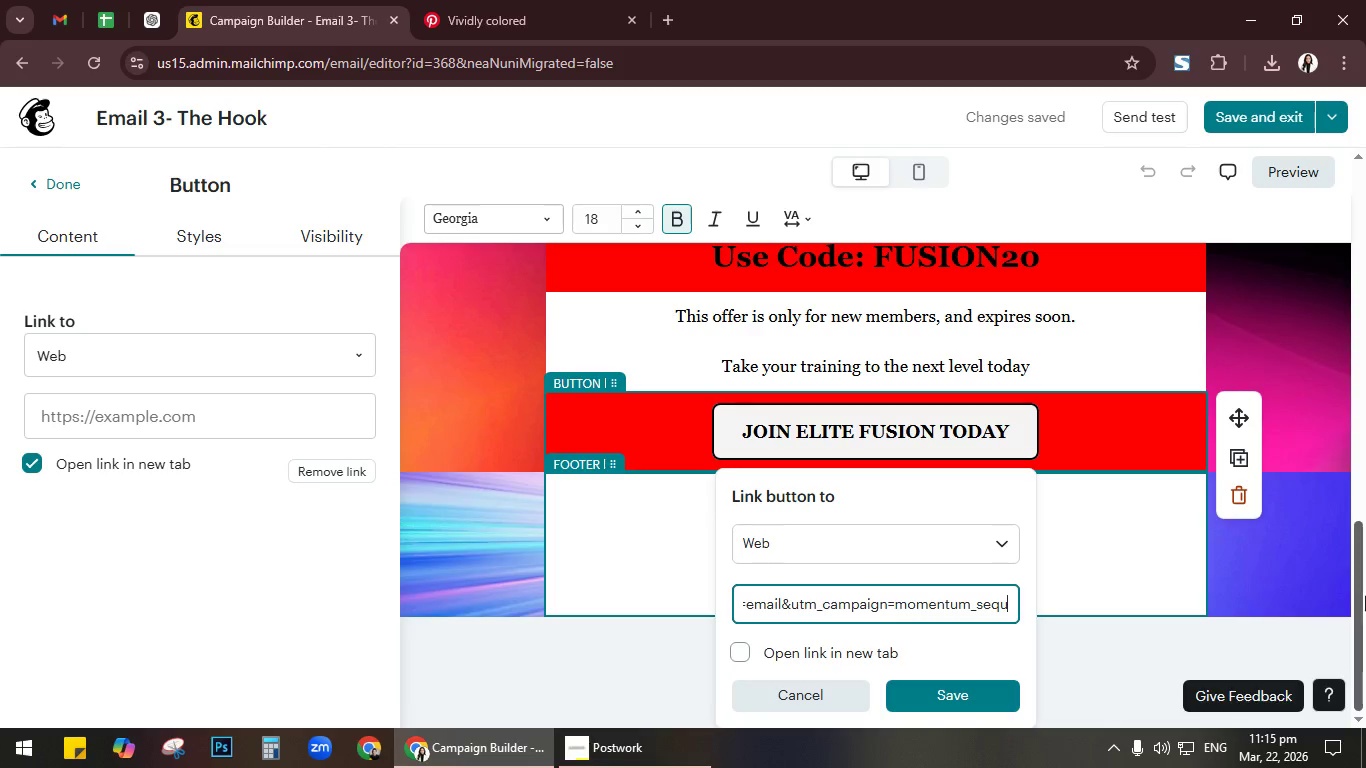 
type(&utm)
 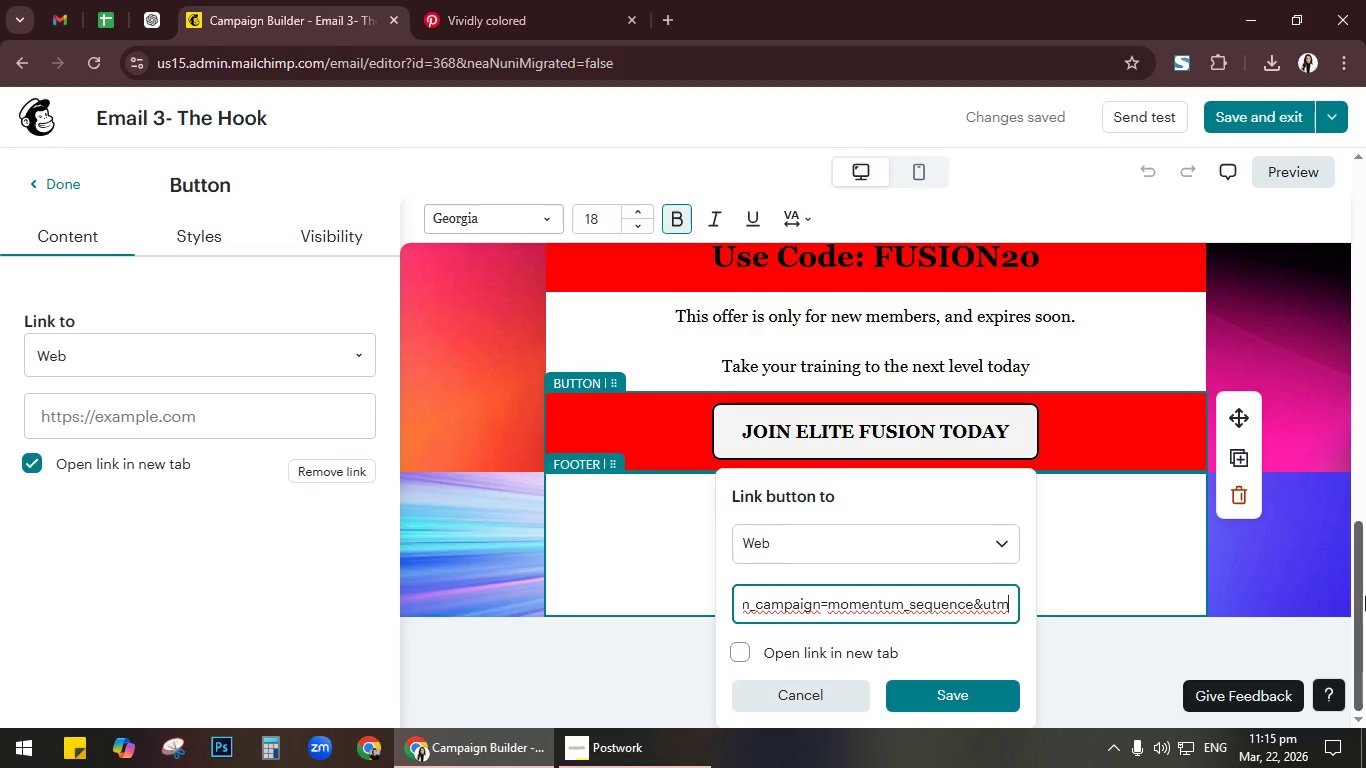 
type(_content)
 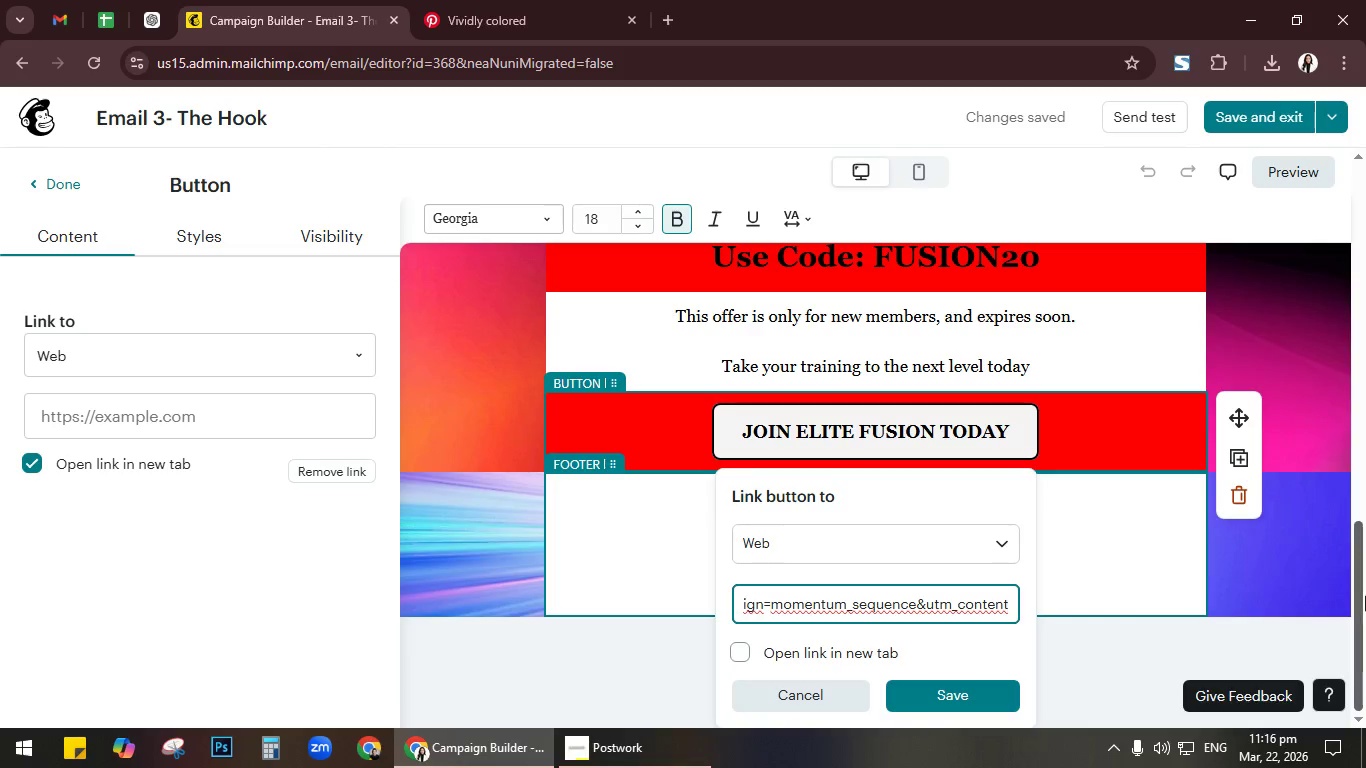 
type(=oneoff)
 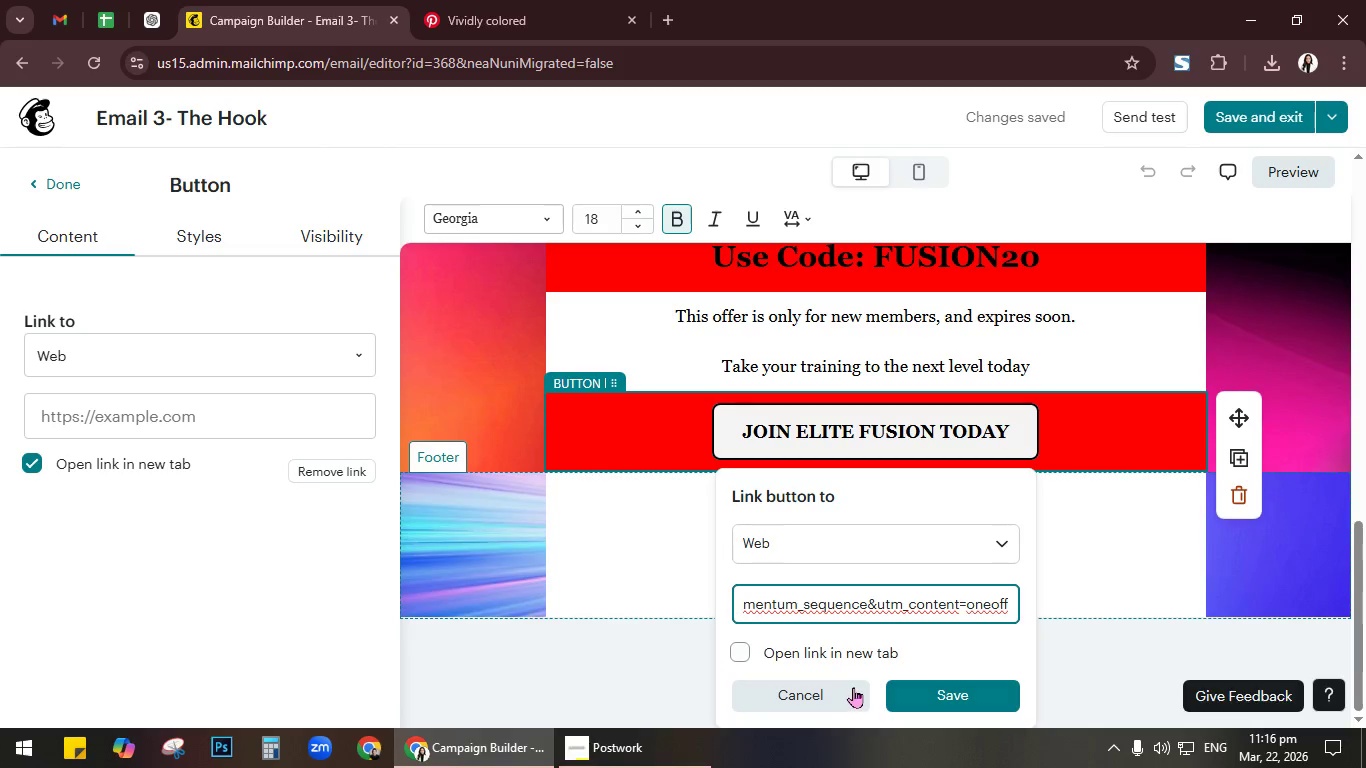 
left_click([750, 648])
 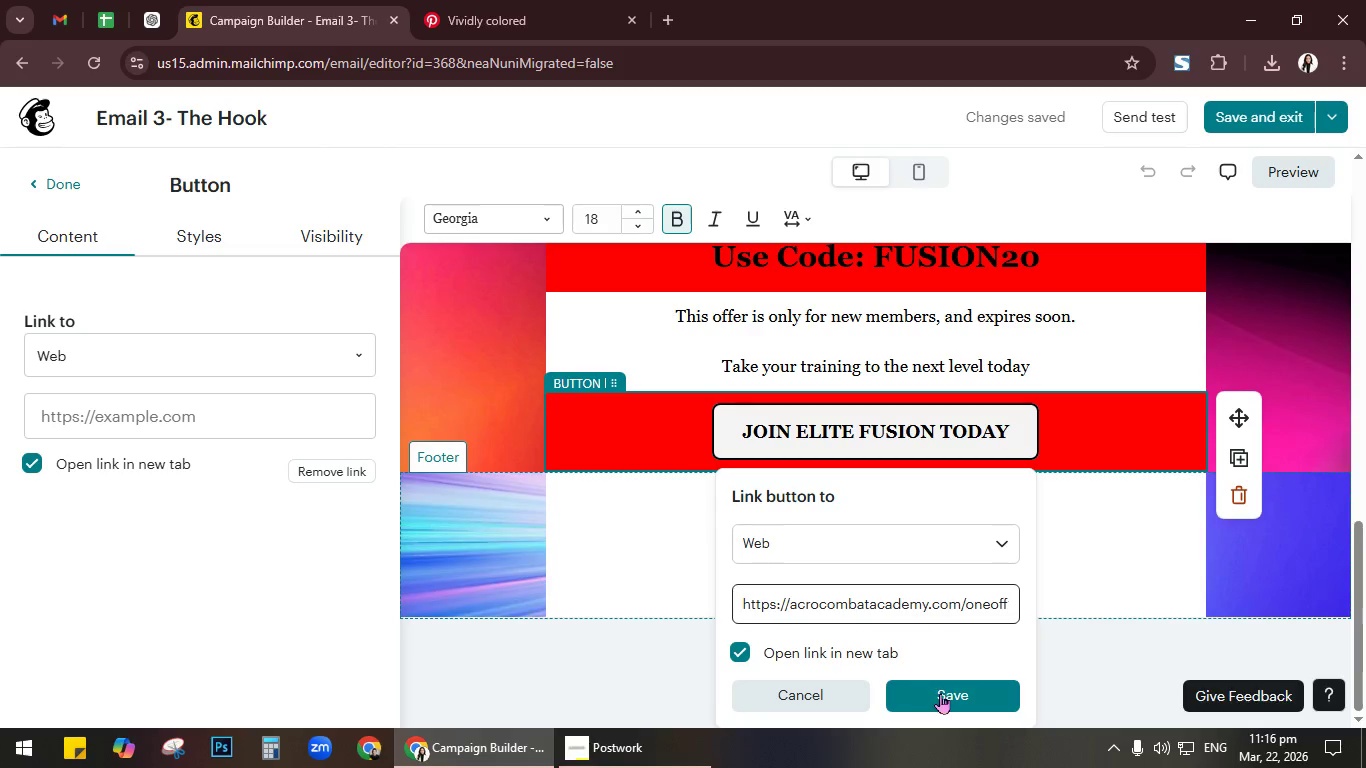 
left_click([940, 693])
 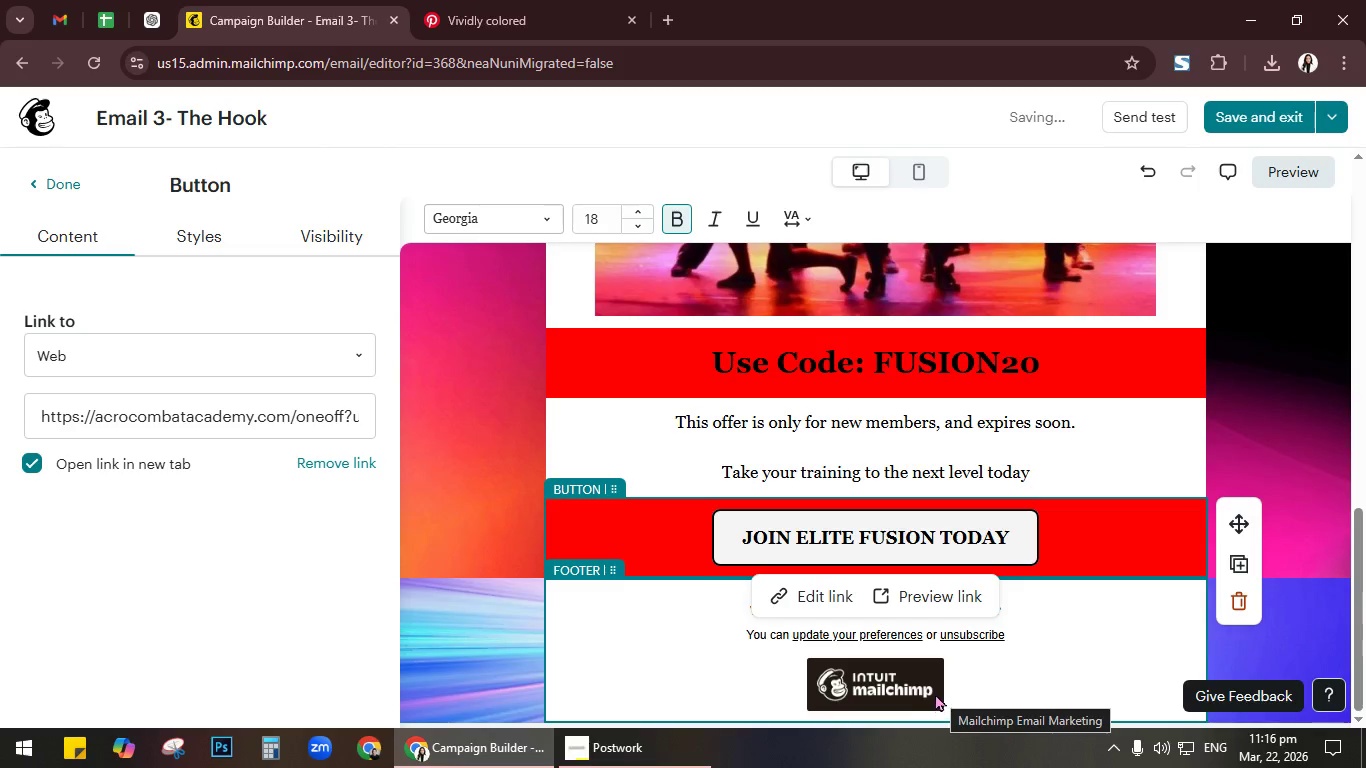 
left_click([957, 587])
 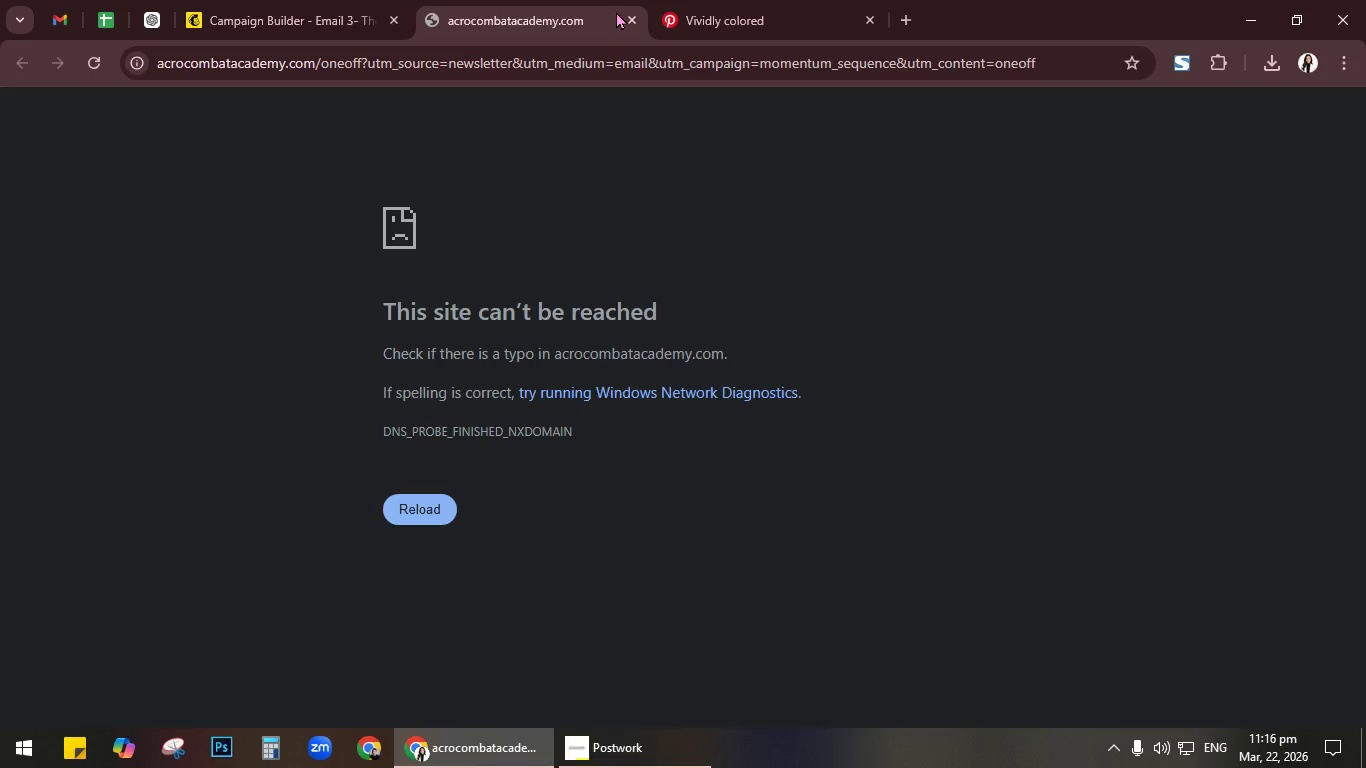 
wait(7.86)
 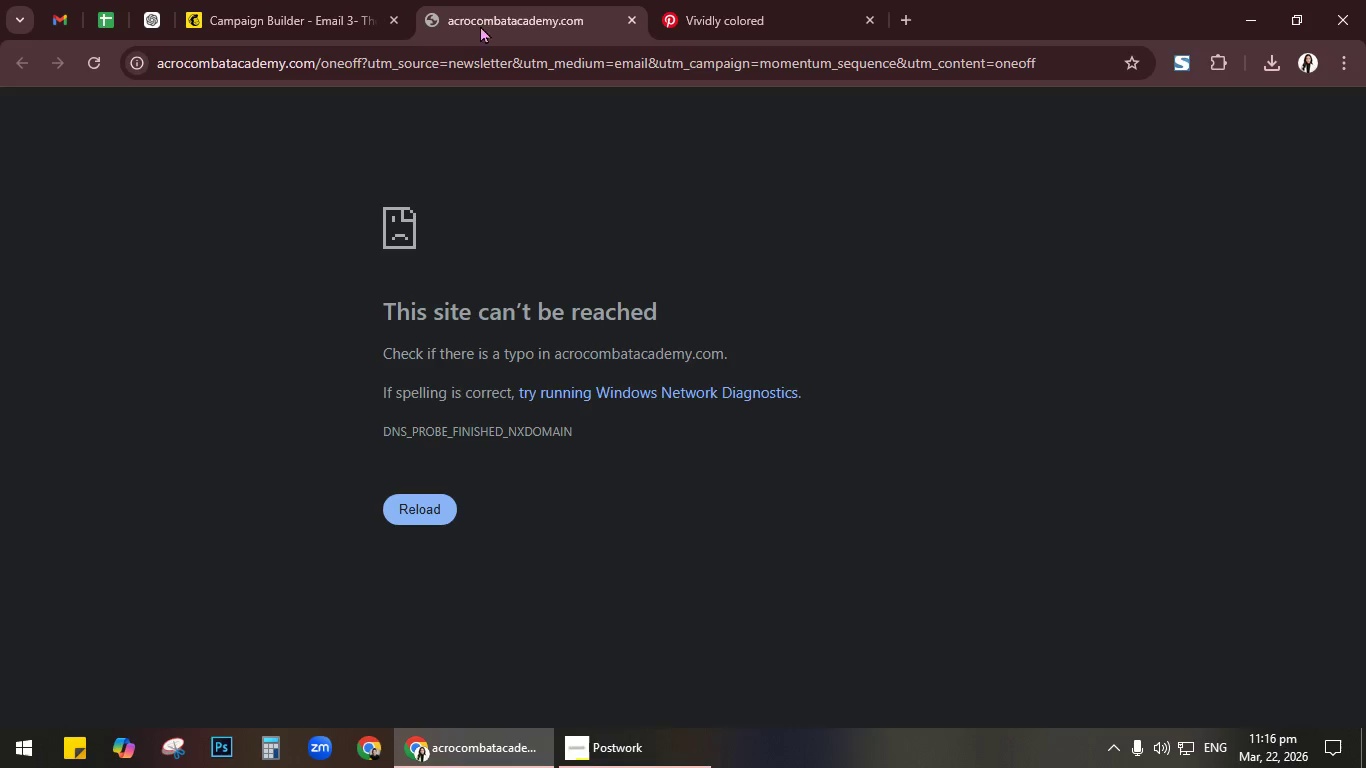 
left_click([628, 21])
 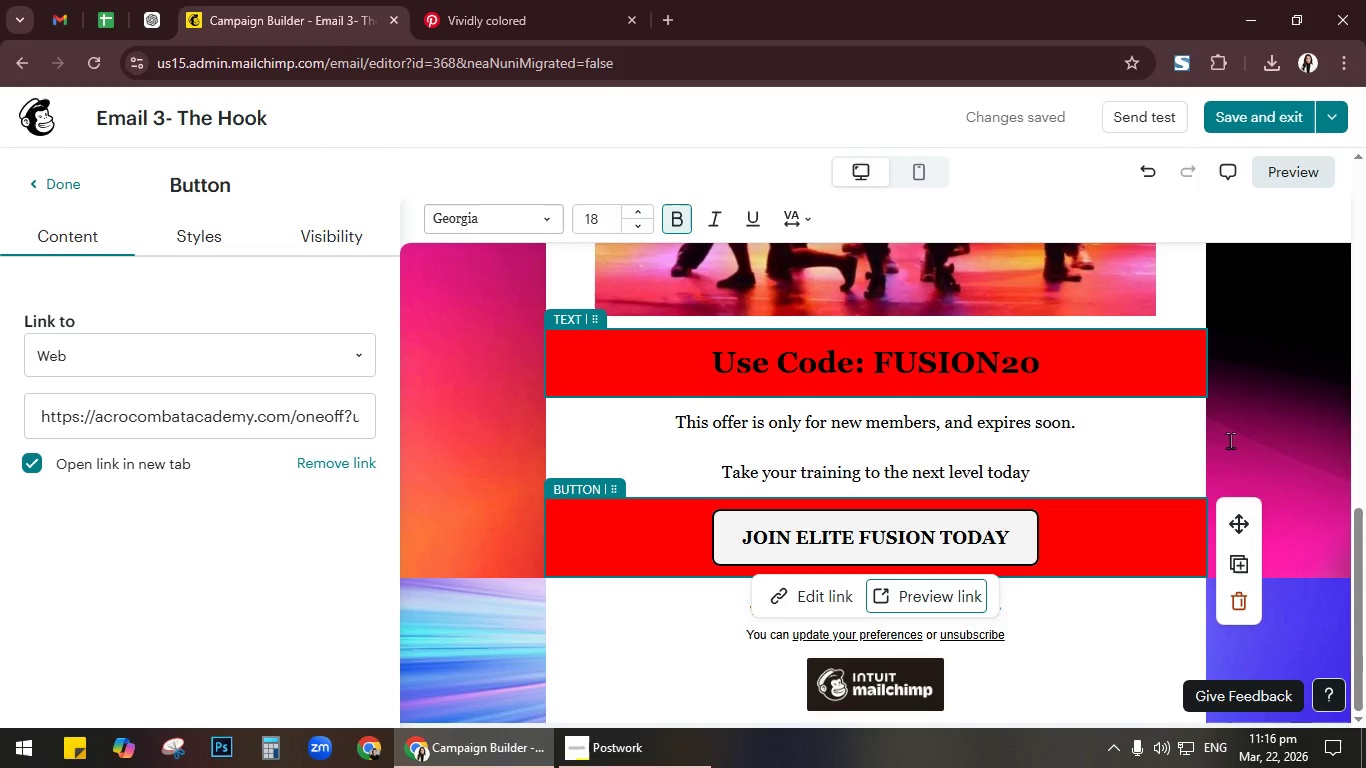 
left_click([1251, 437])
 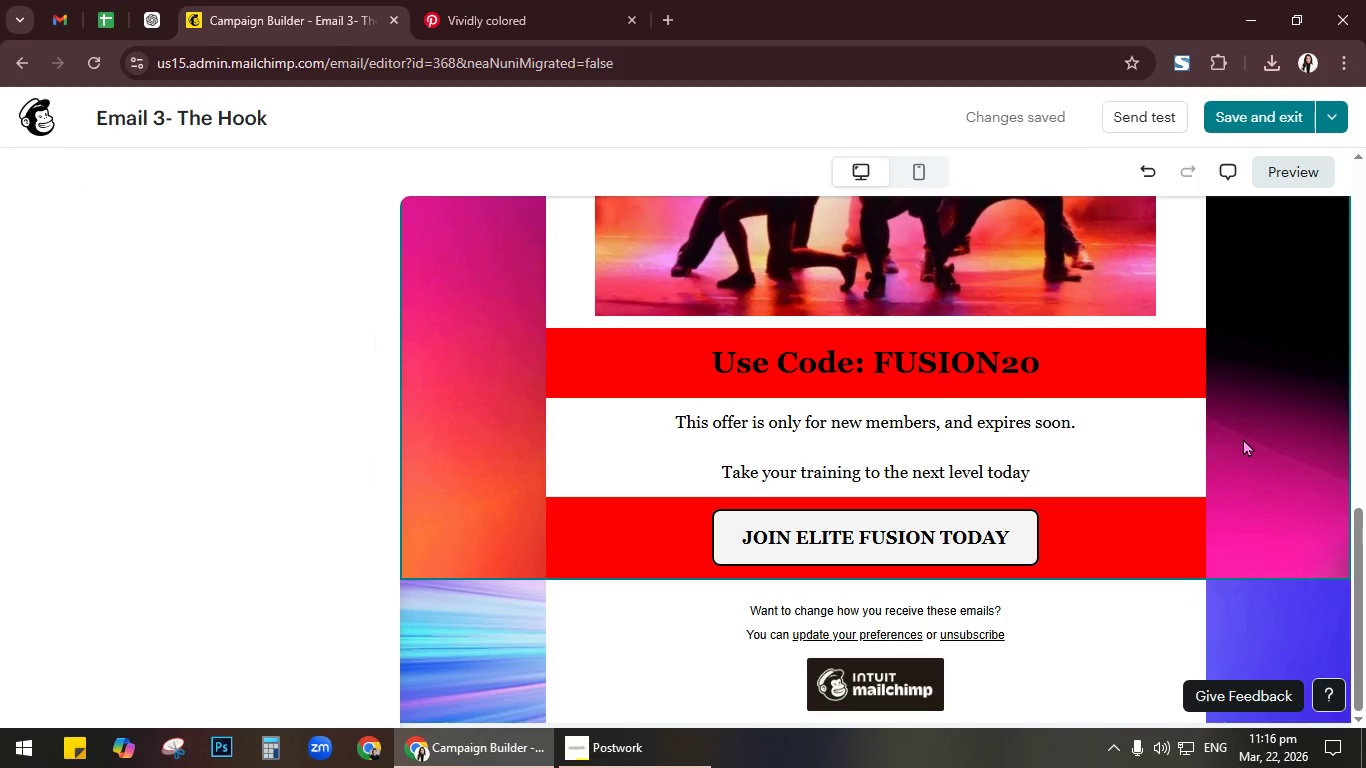 
scroll: coordinate [1243, 438], scroll_direction: down, amount: 1.0
 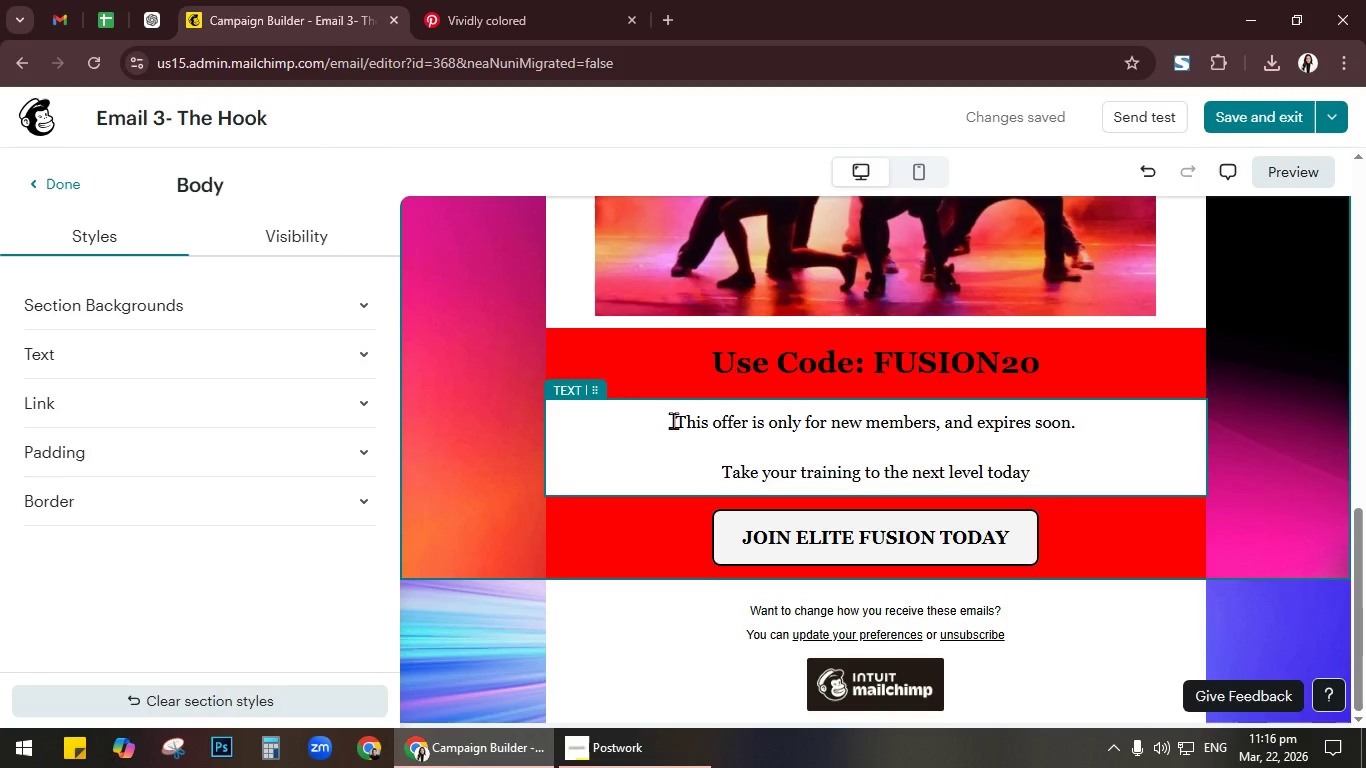 
key(Alt+Tab)
 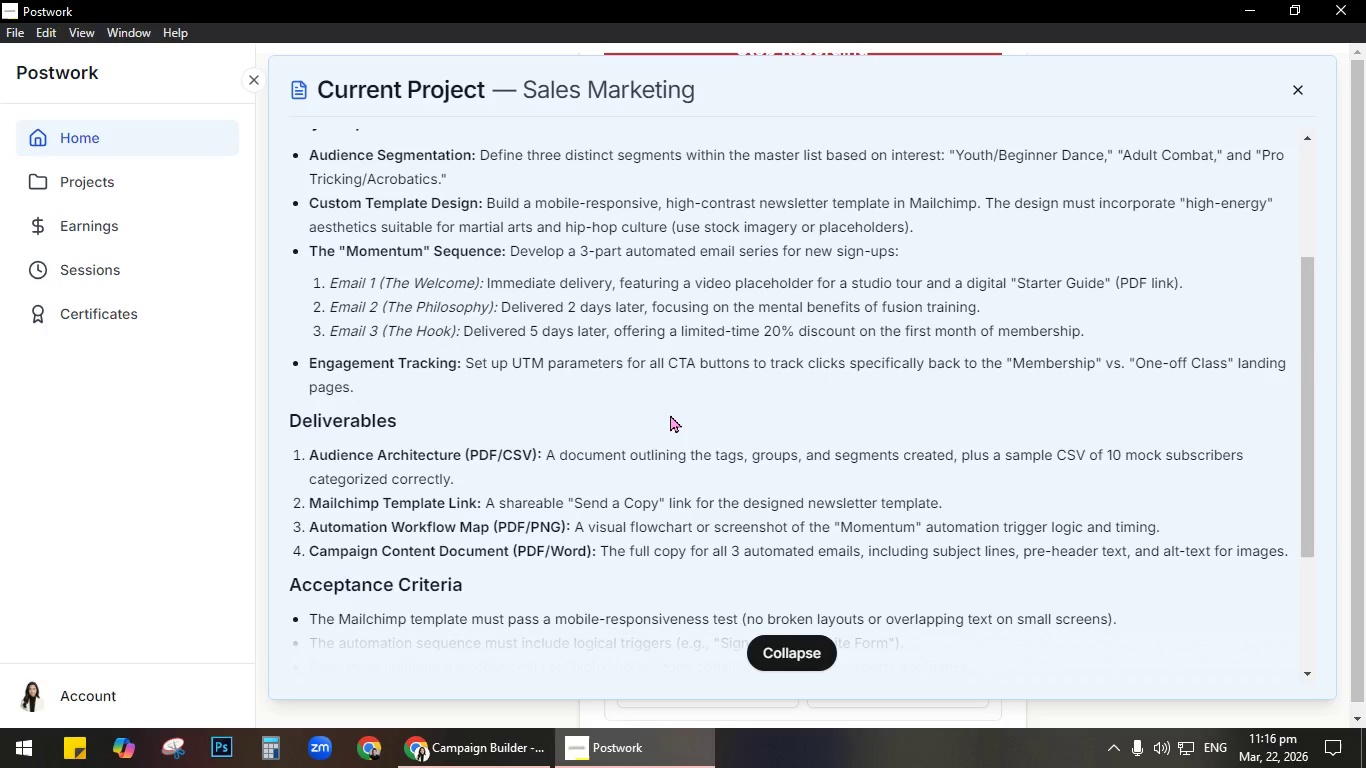 
wait(36.06)
 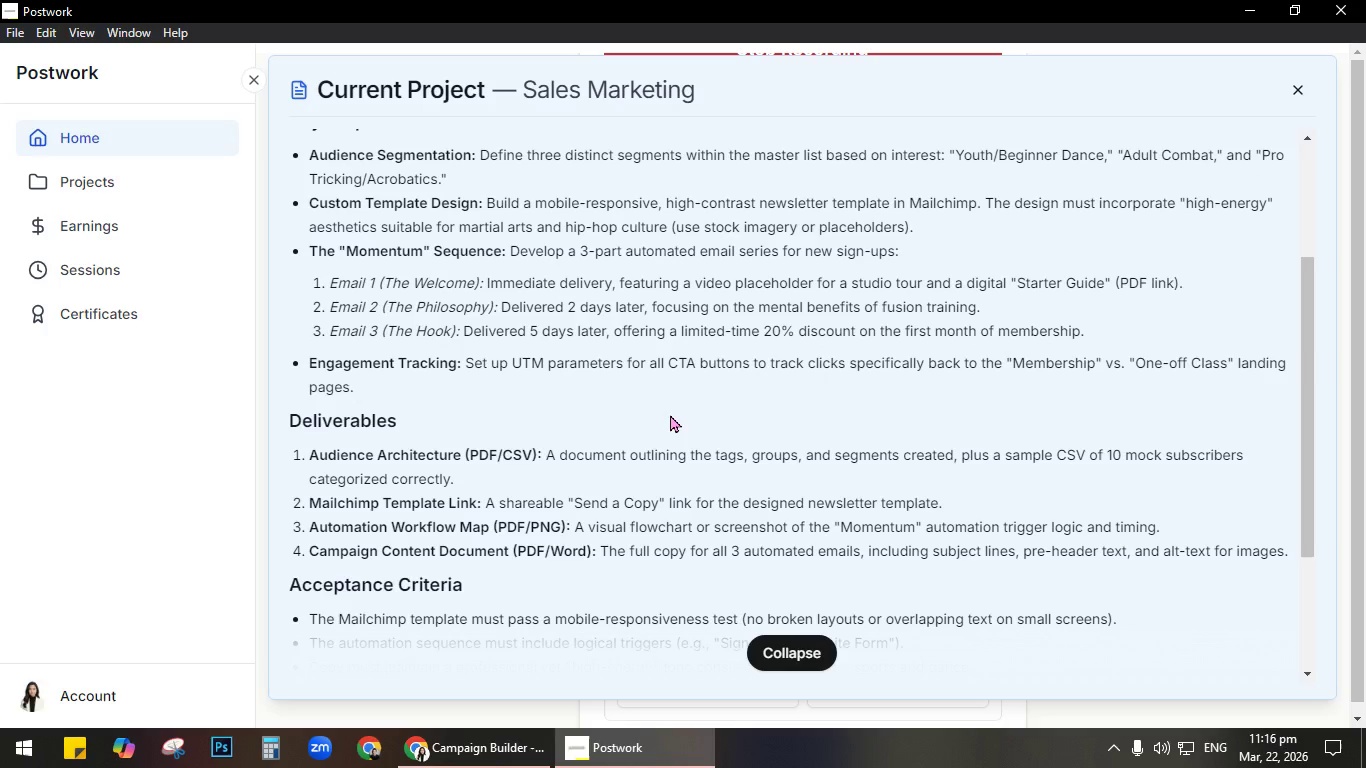 
left_click([1262, 123])
 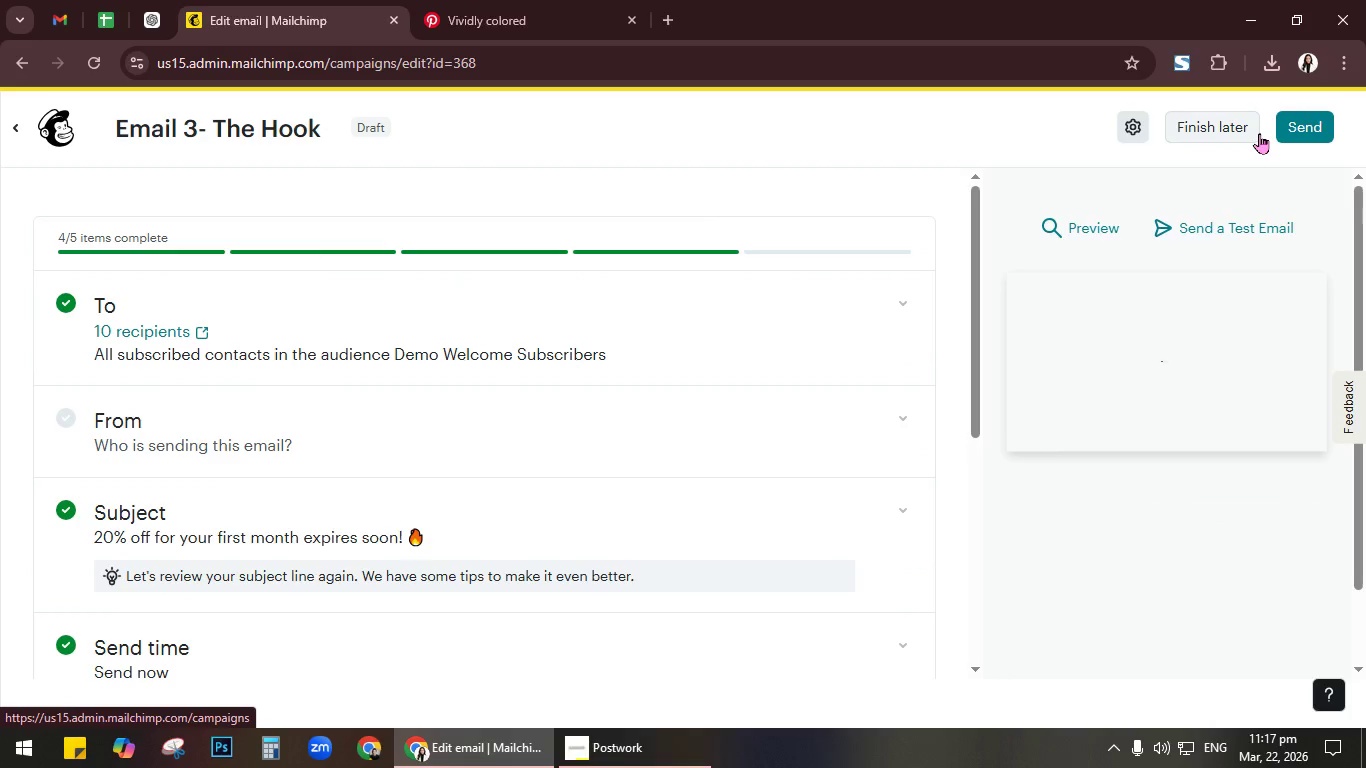 
left_click([1233, 133])
 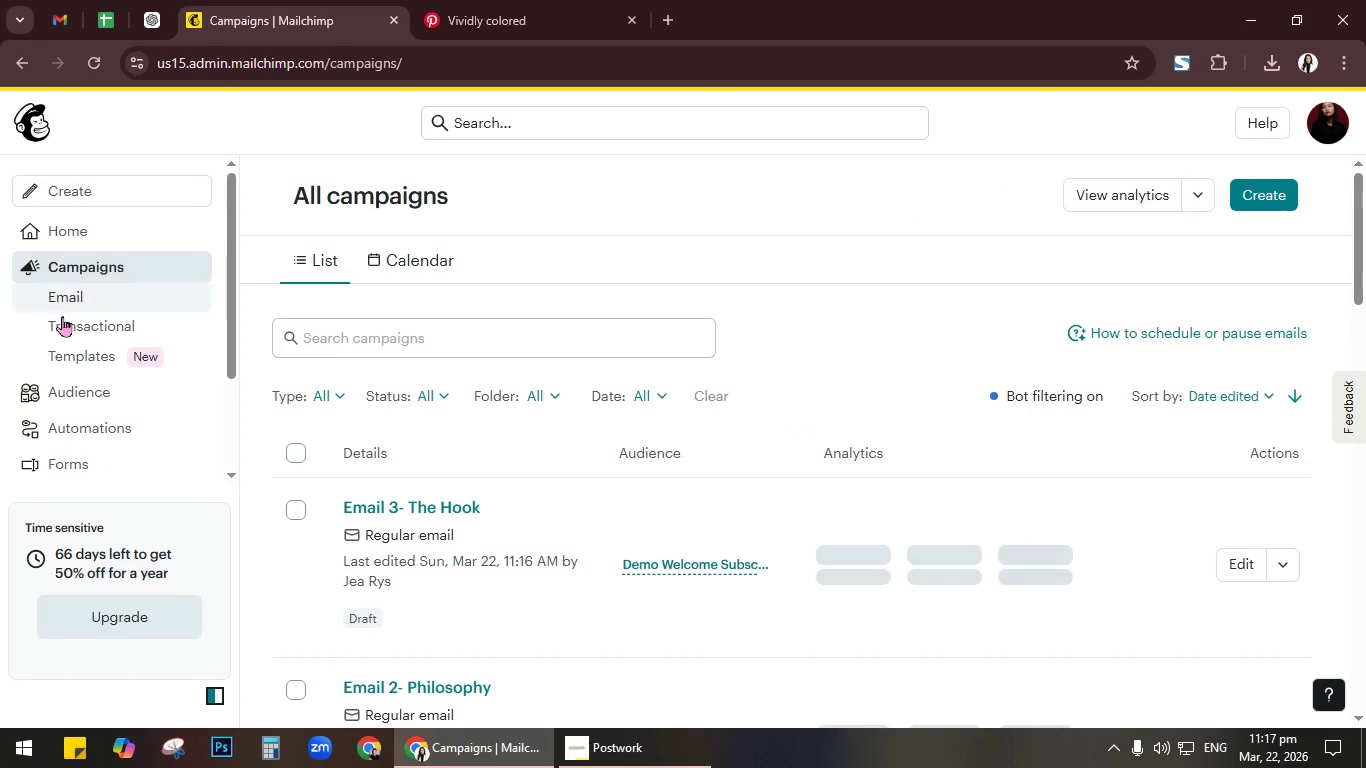 
wait(6.14)
 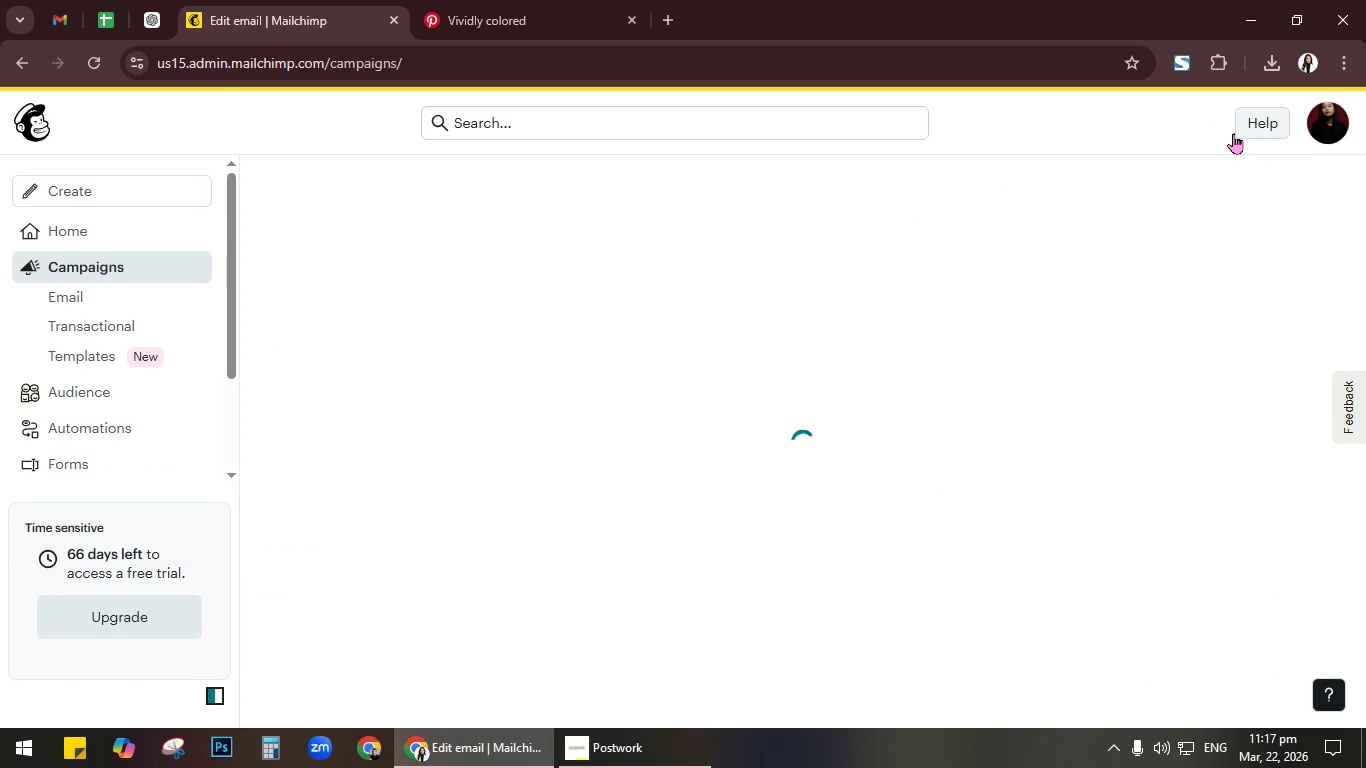 
left_click([100, 426])
 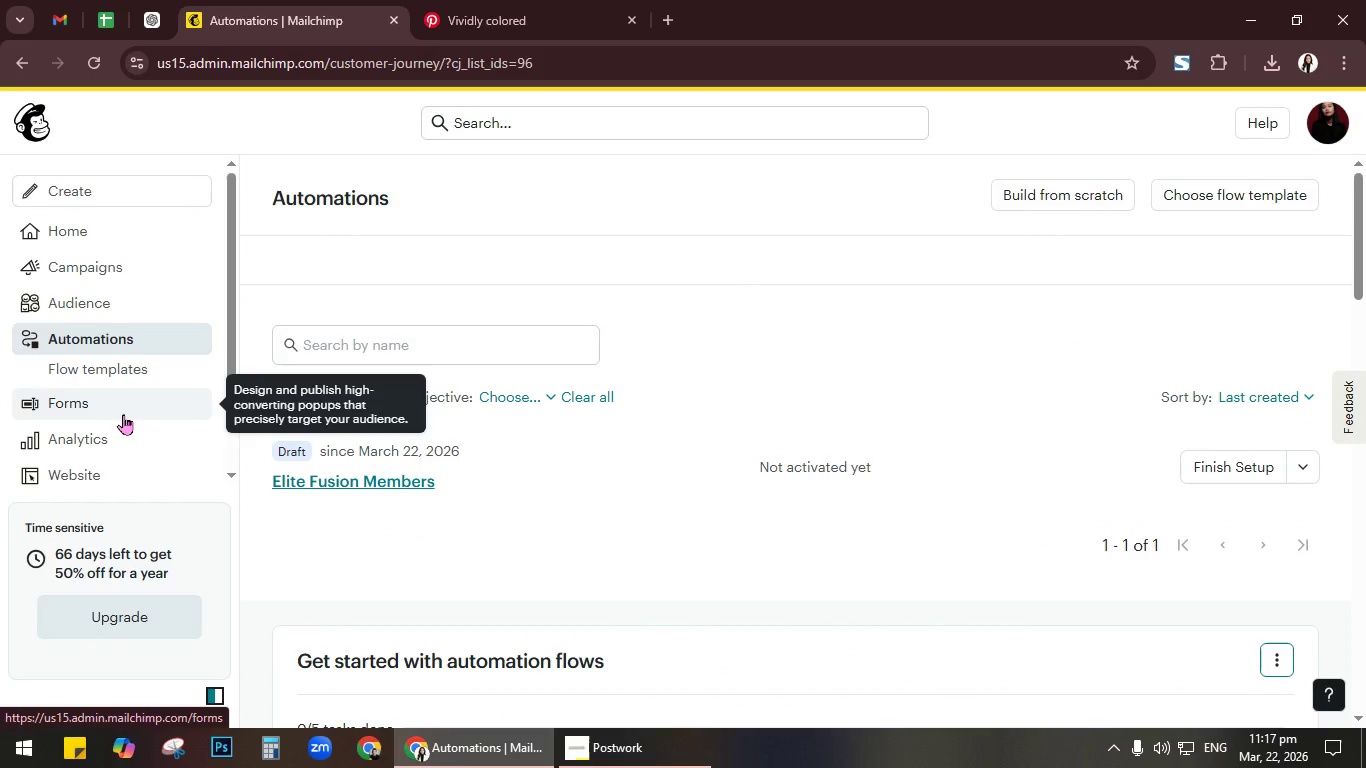 
wait(10.3)
 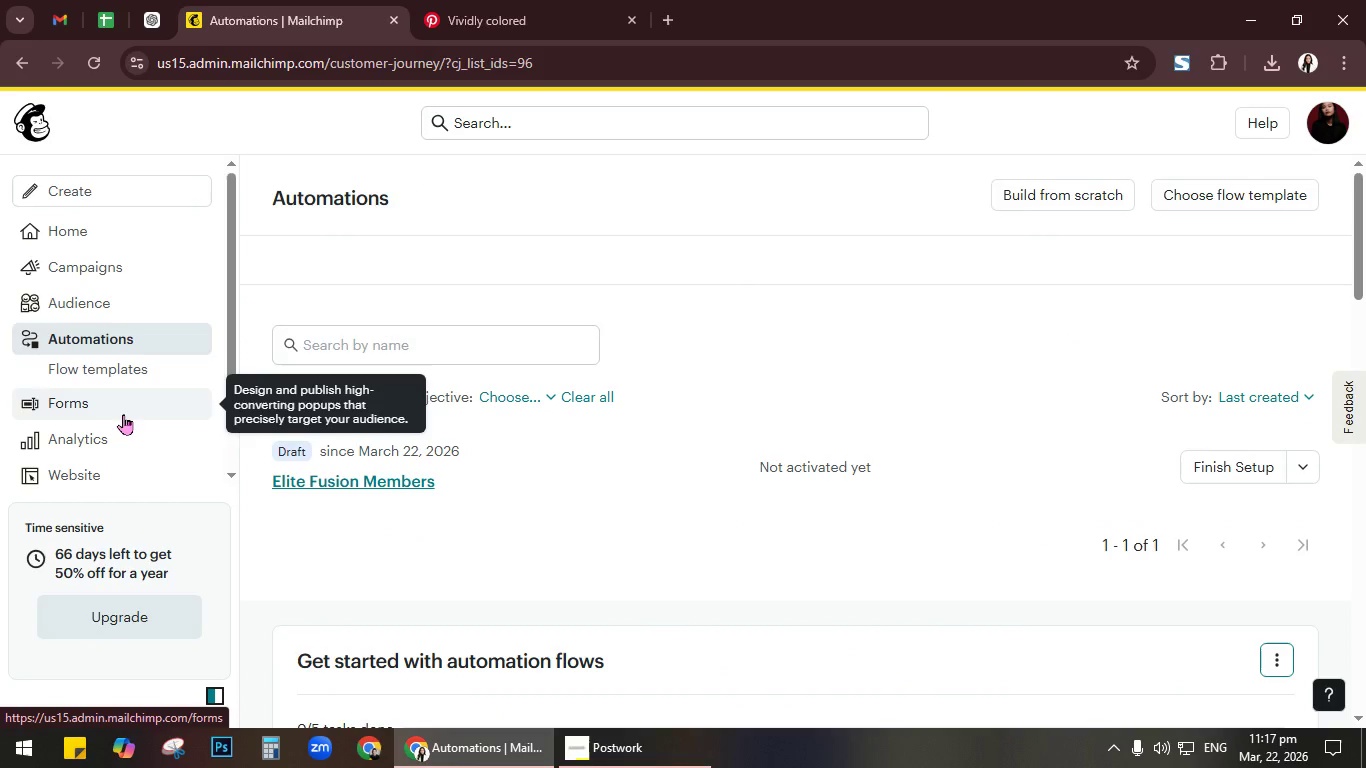 
right_click([38, 119])
 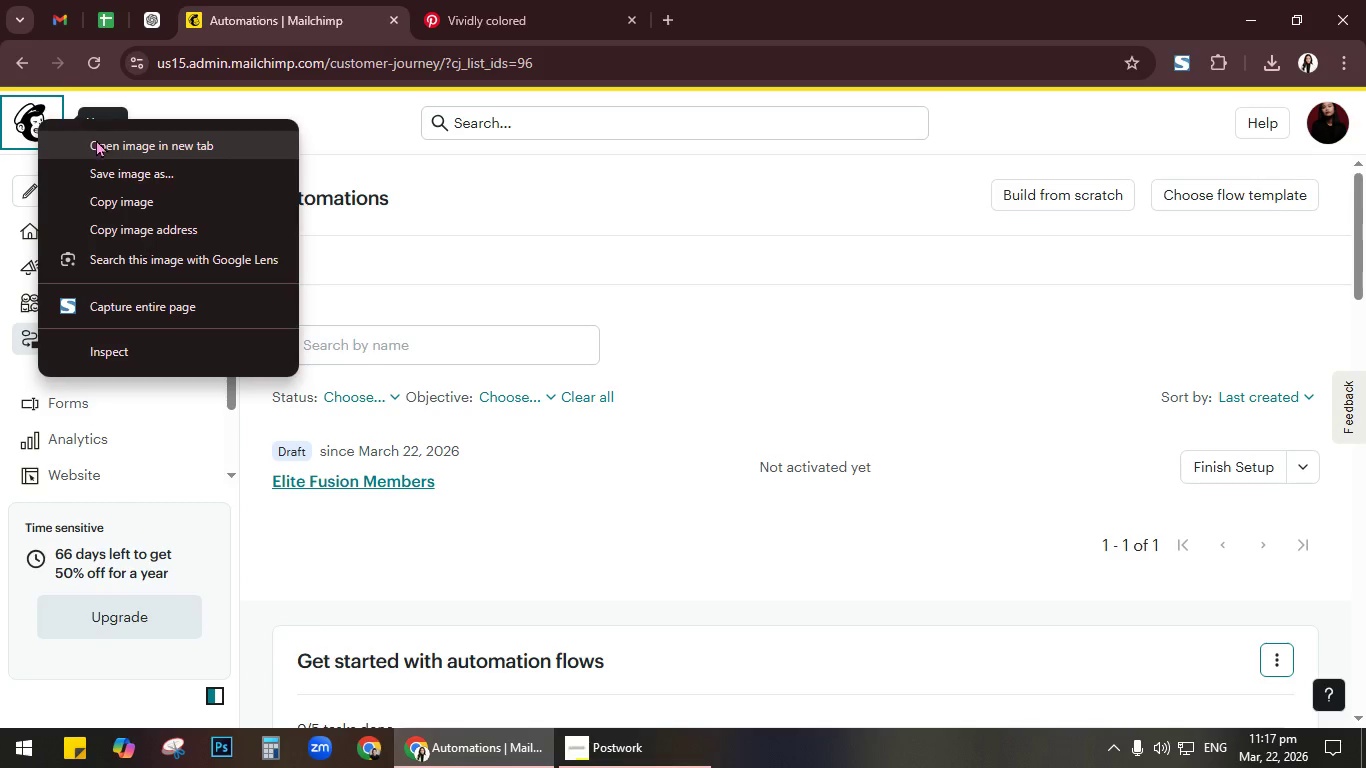 
left_click([96, 139])
 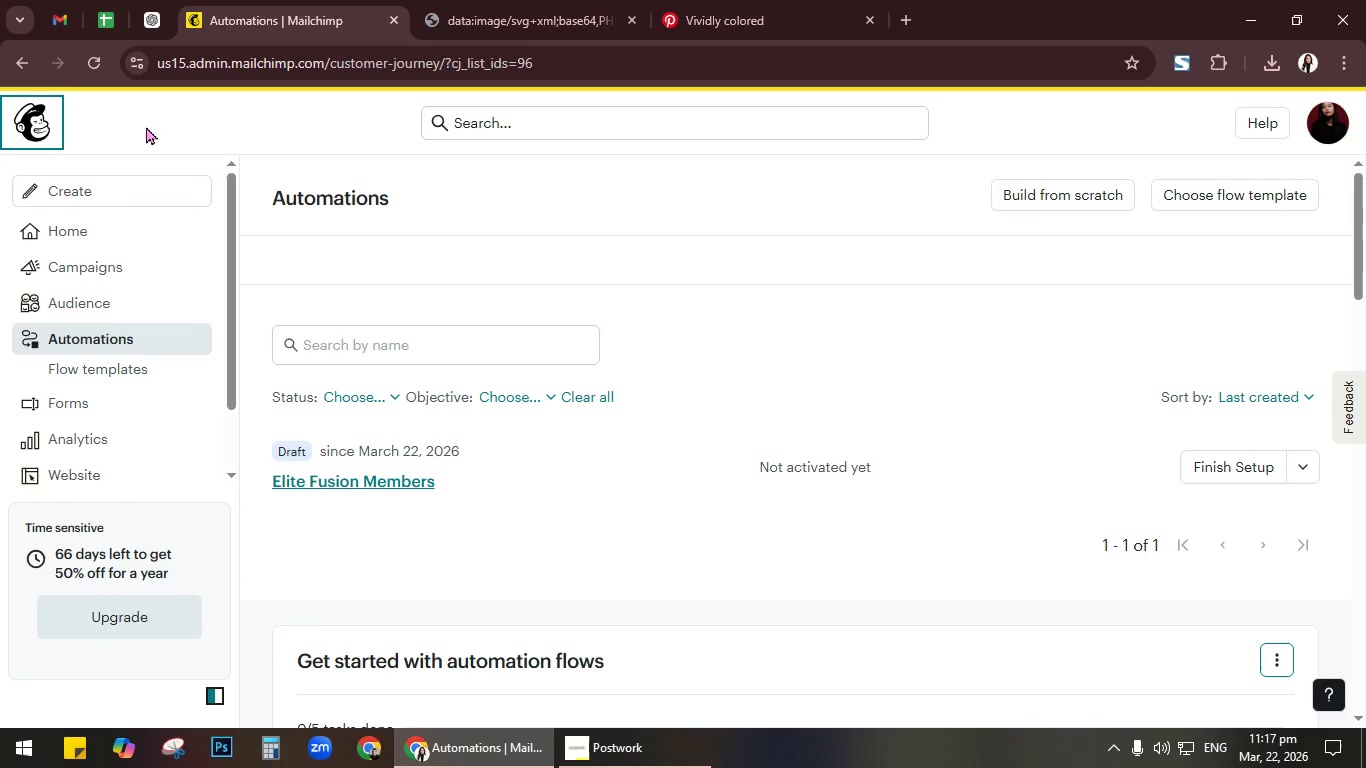 
left_click([537, 20])
 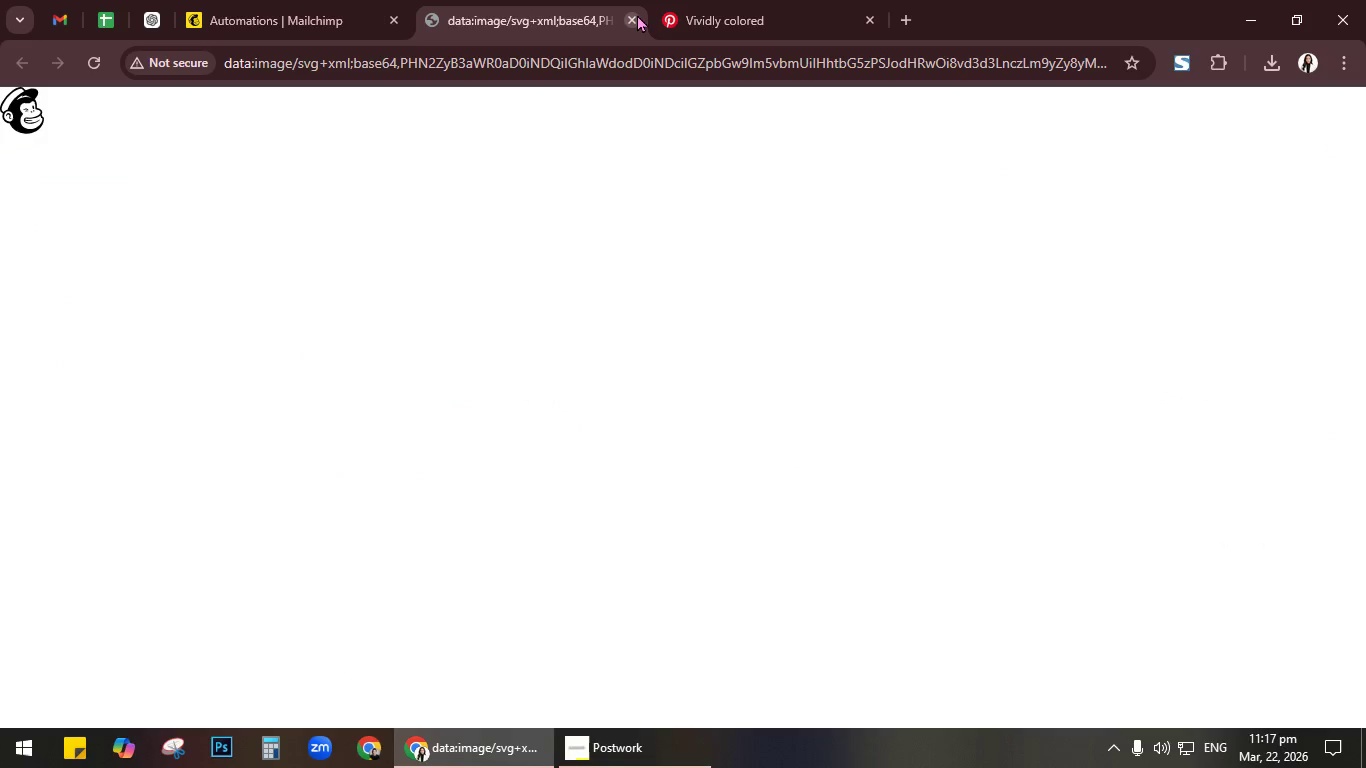 
left_click([637, 14])
 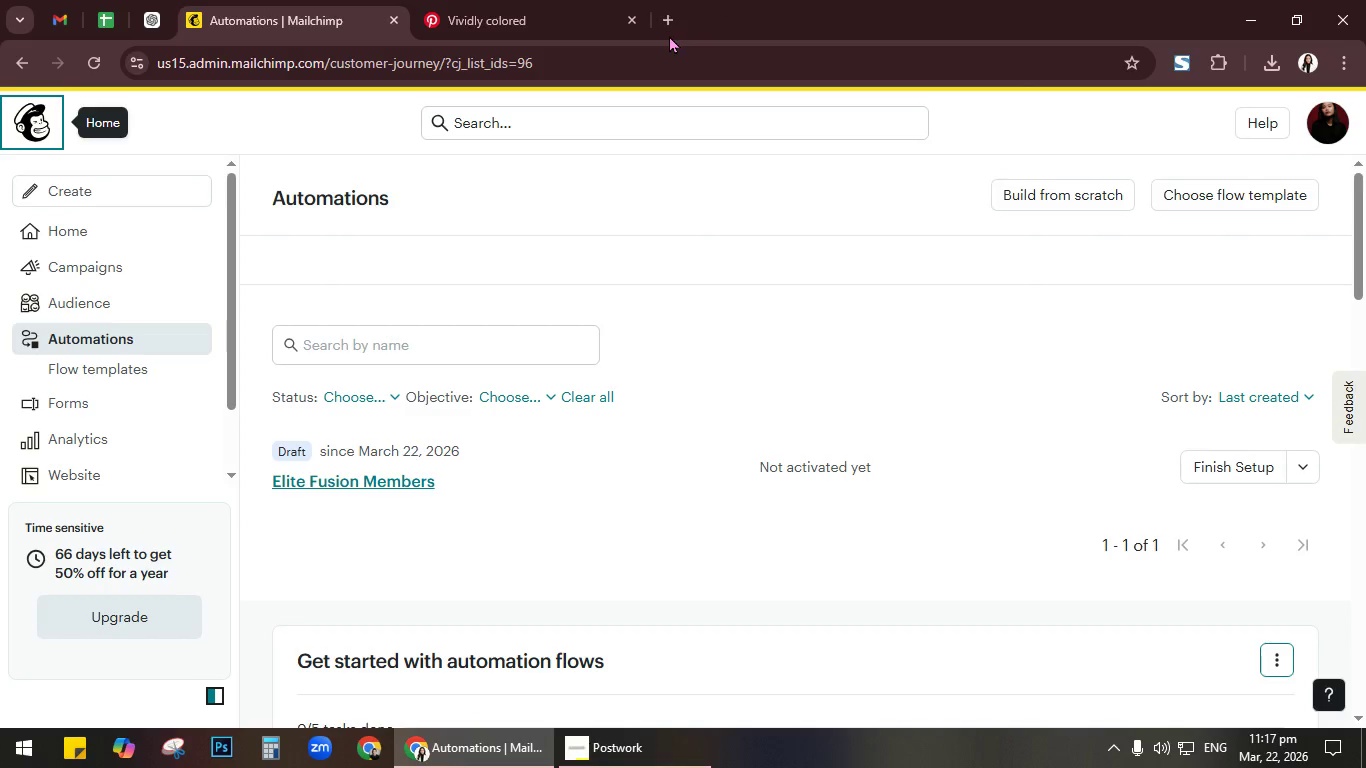 
left_click([671, 12])
 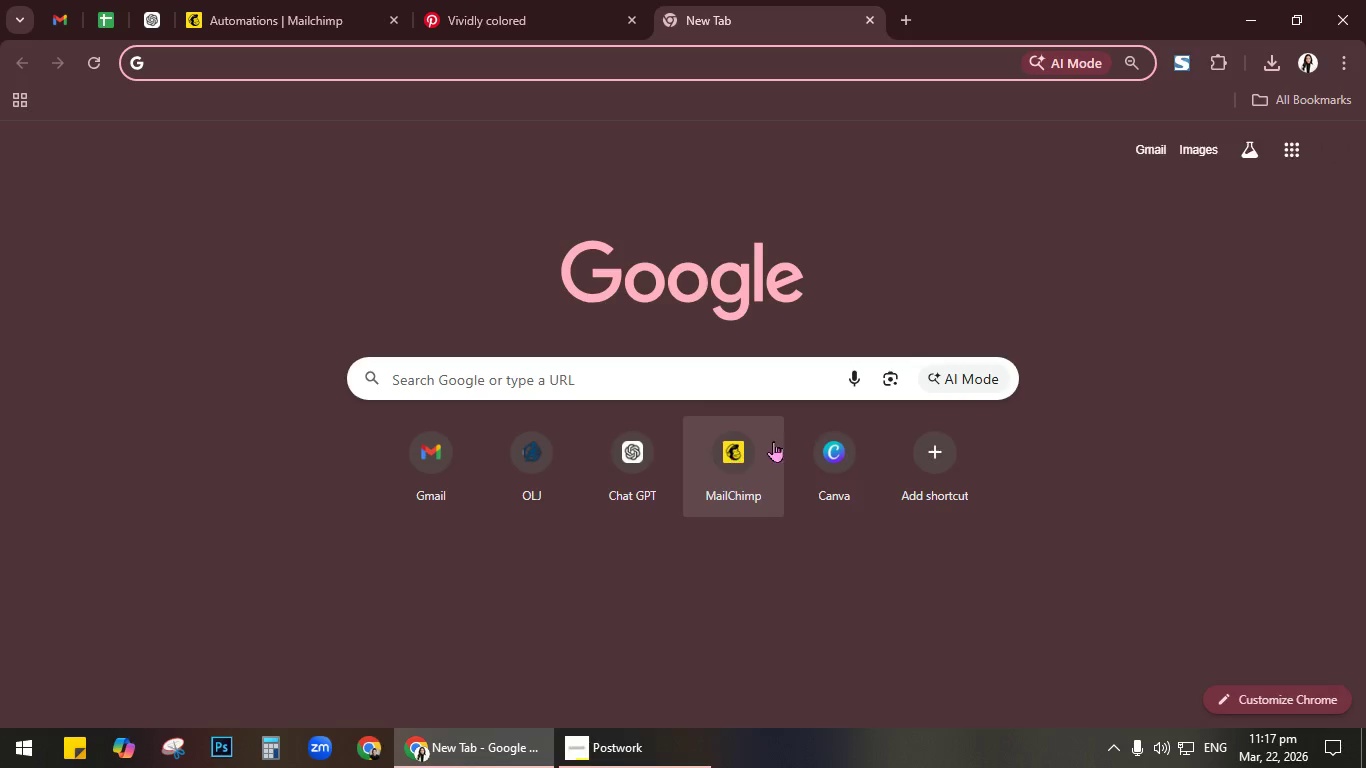 
left_click([733, 458])
 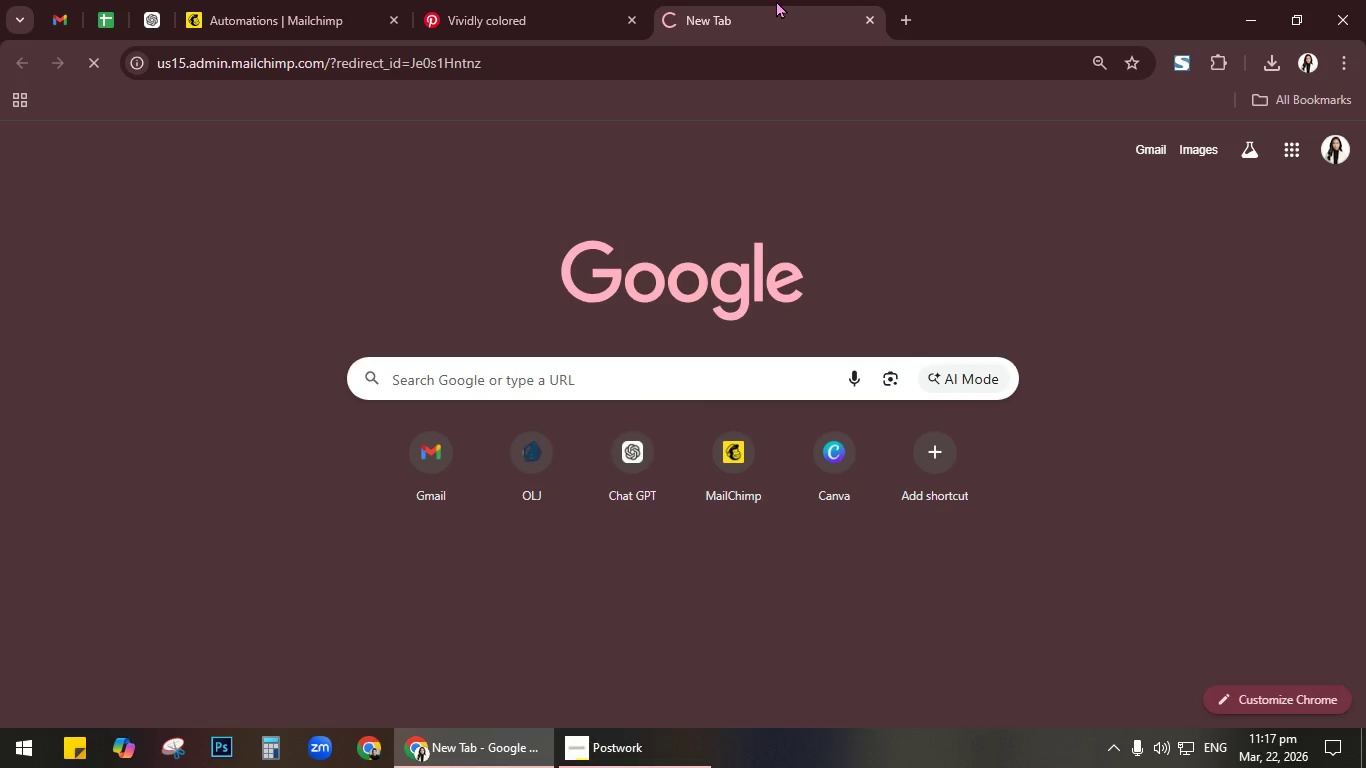 
left_click_drag(start_coordinate=[767, 17], to_coordinate=[535, 17])
 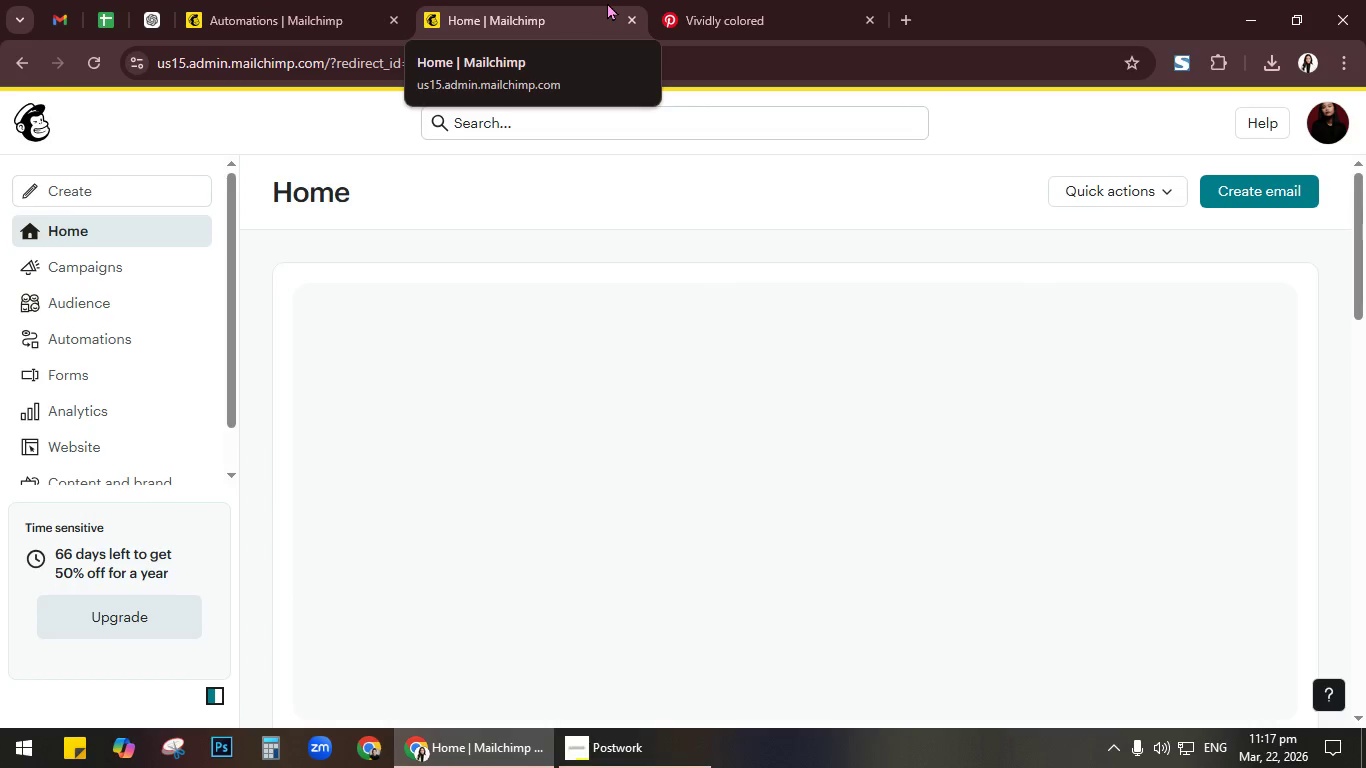 
wait(12.25)
 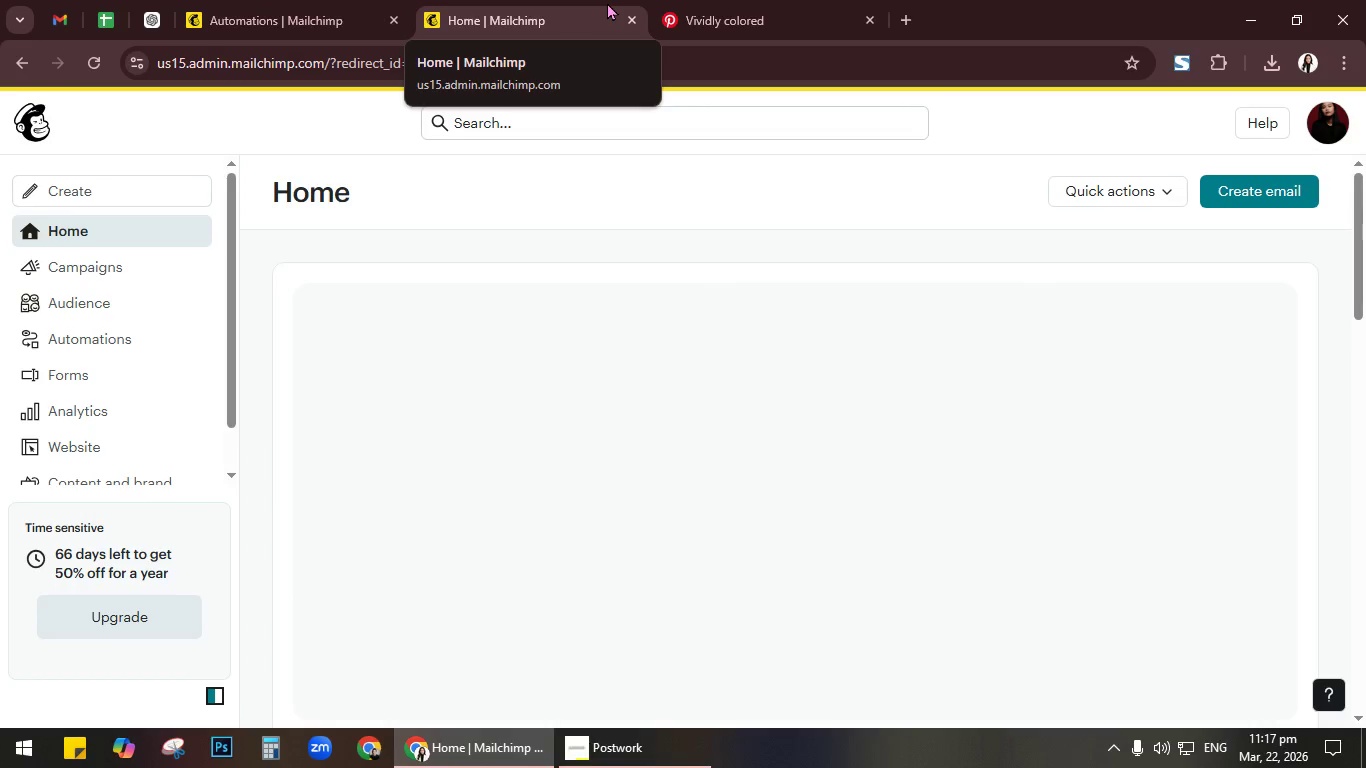 
scroll: coordinate [702, 474], scroll_direction: down, amount: 6.0
 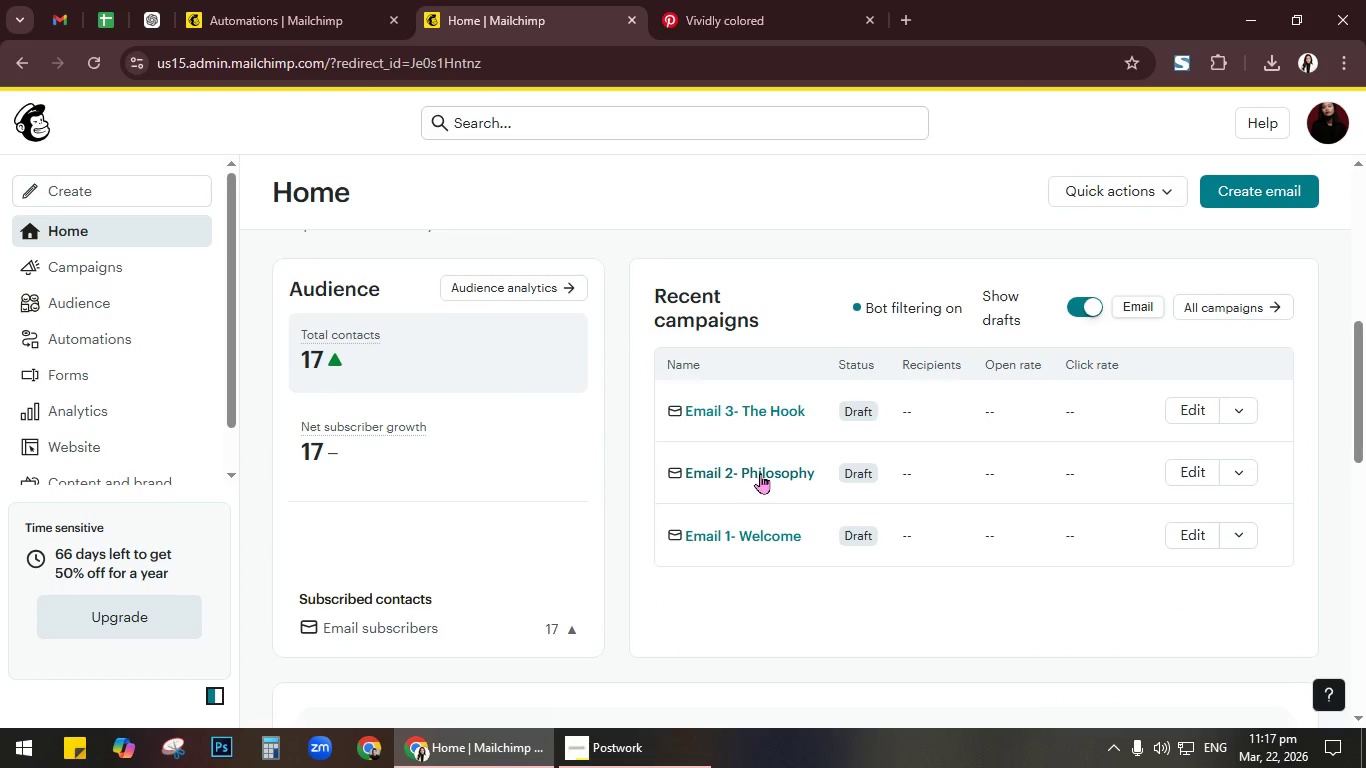 
left_click([760, 473])
 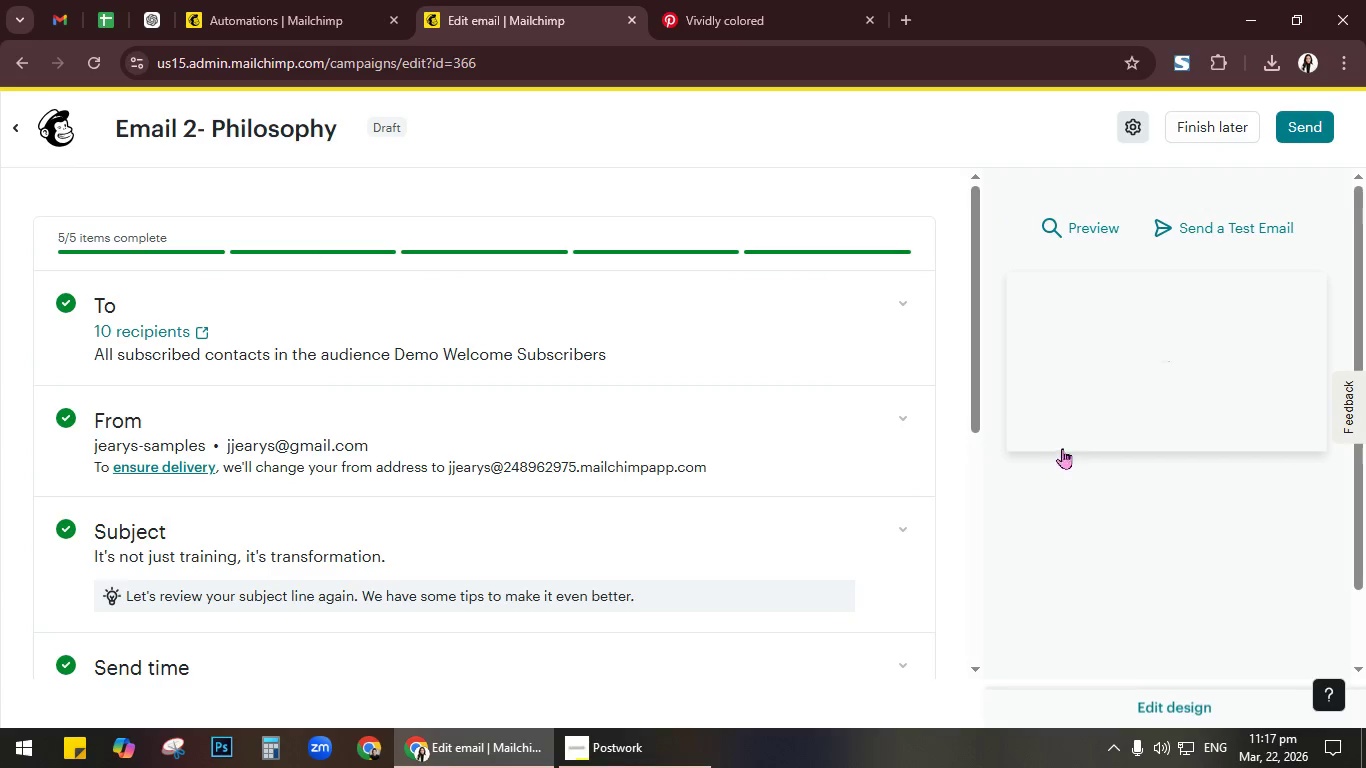 
left_click([1133, 477])
 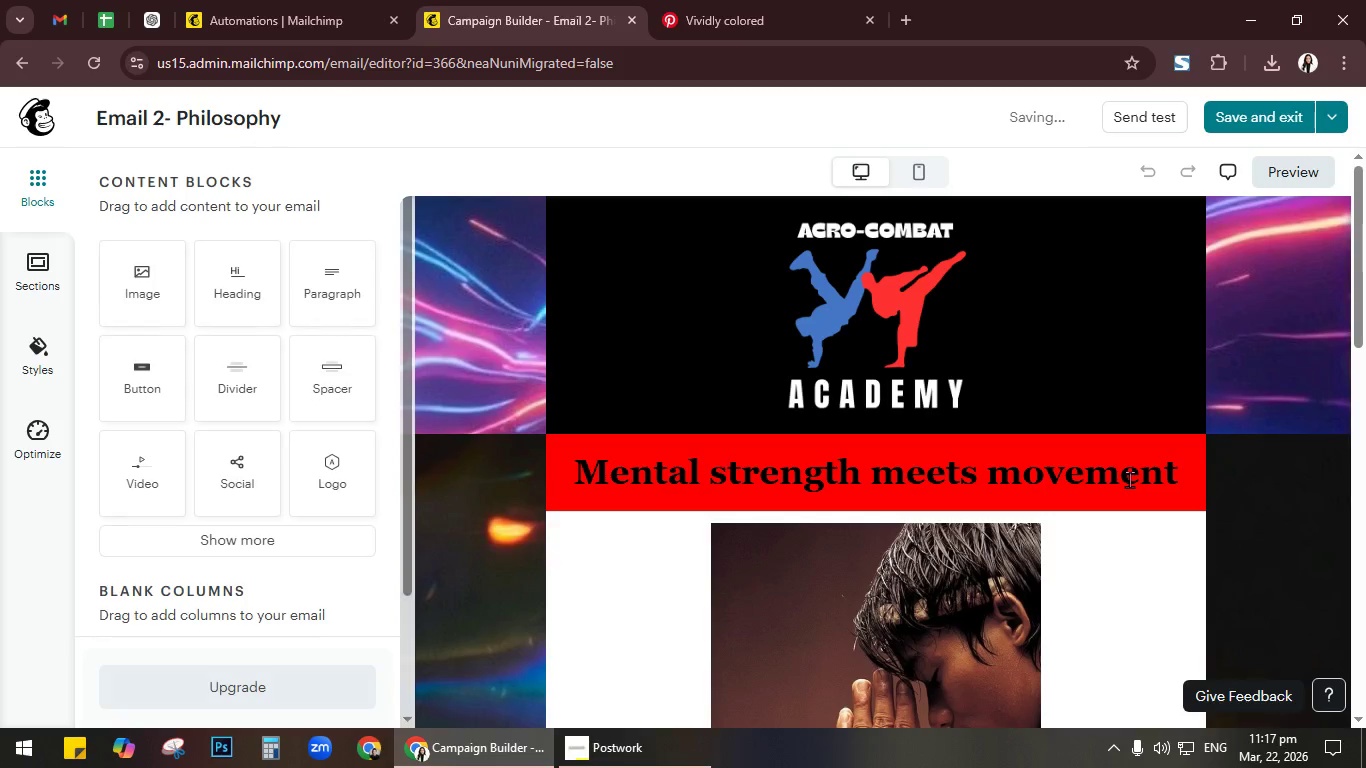 
scroll: coordinate [1120, 448], scroll_direction: down, amount: 11.0
 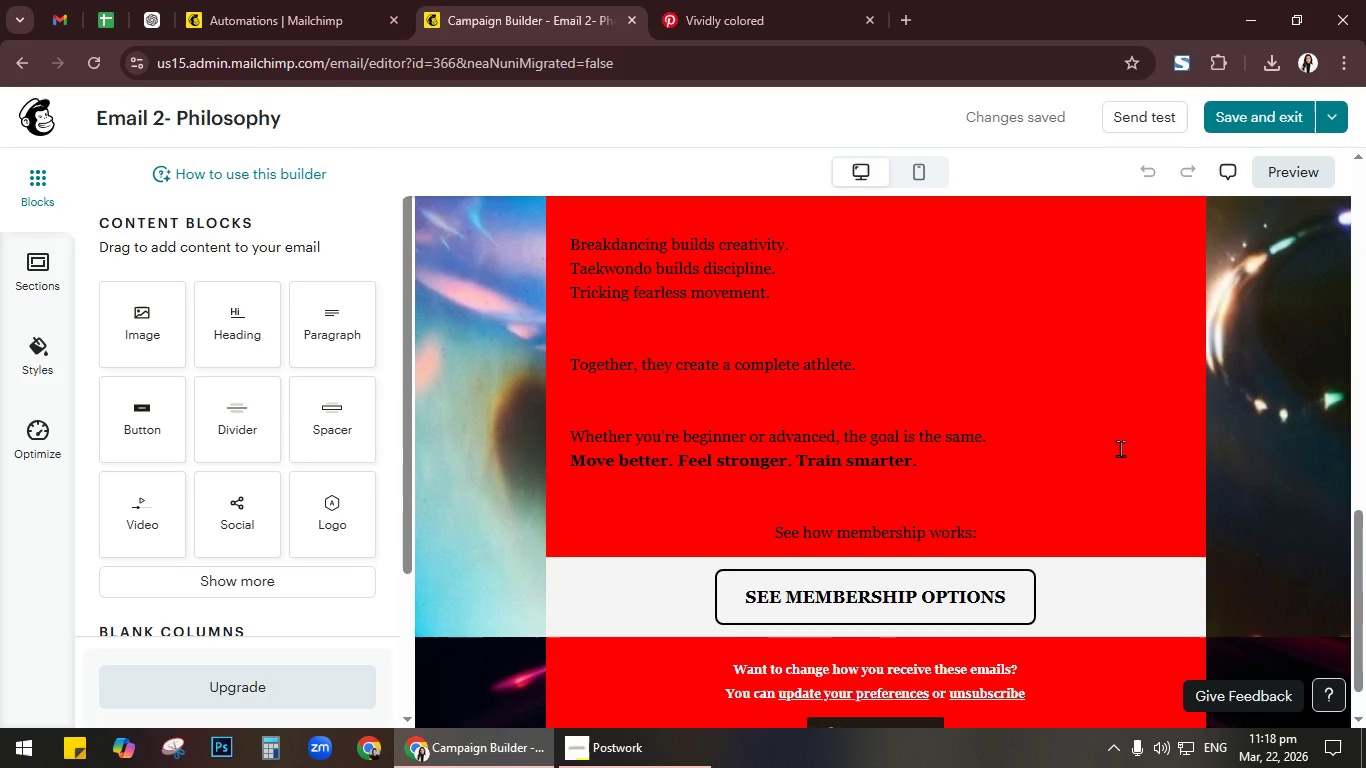 
wait(9.26)
 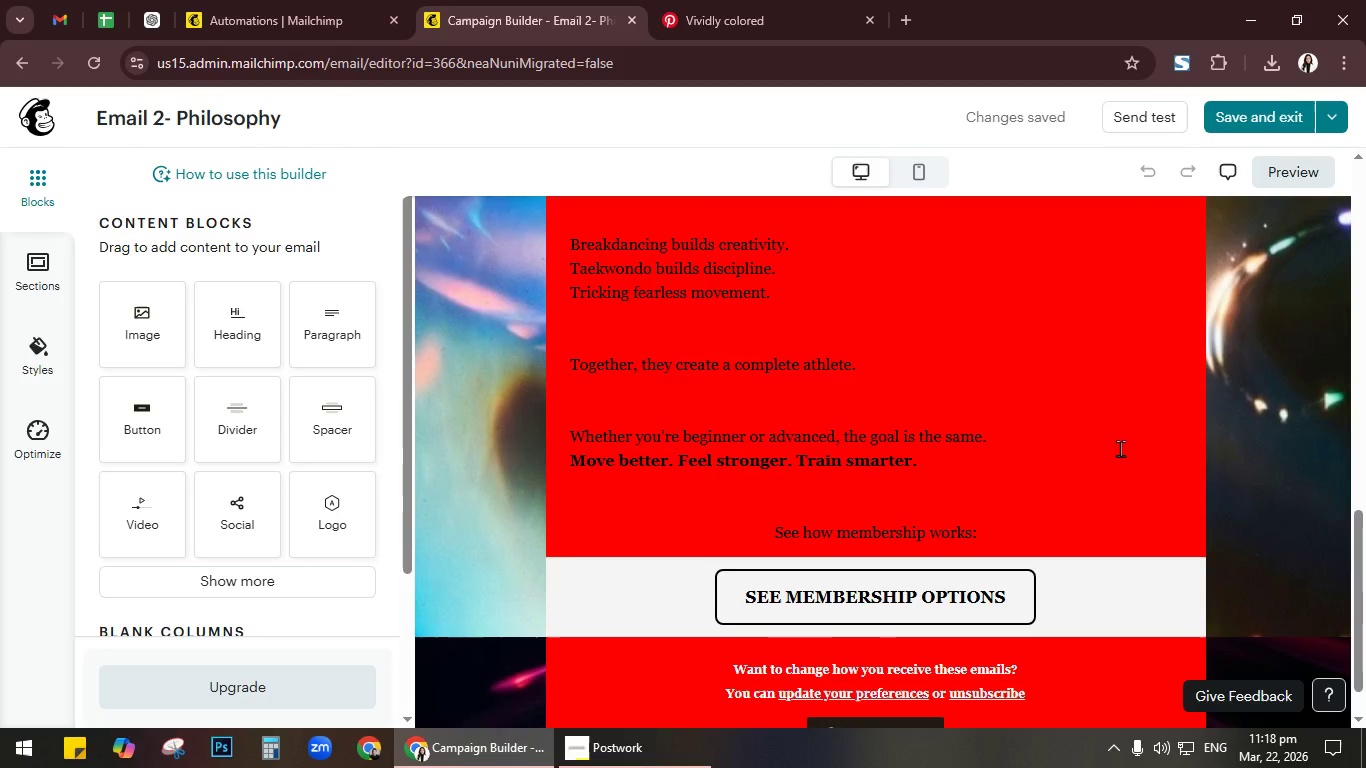 
scroll: coordinate [1120, 448], scroll_direction: down, amount: 1.0
 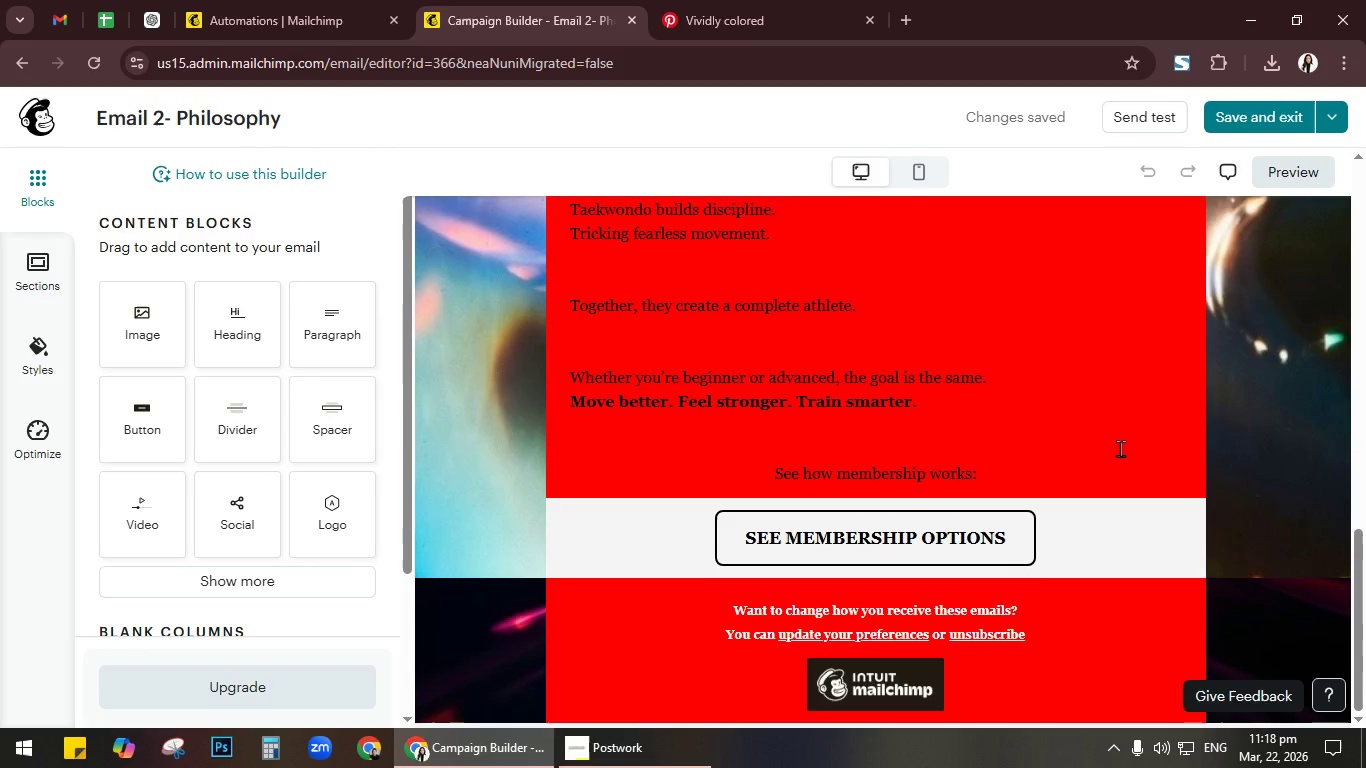 
wait(11.33)
 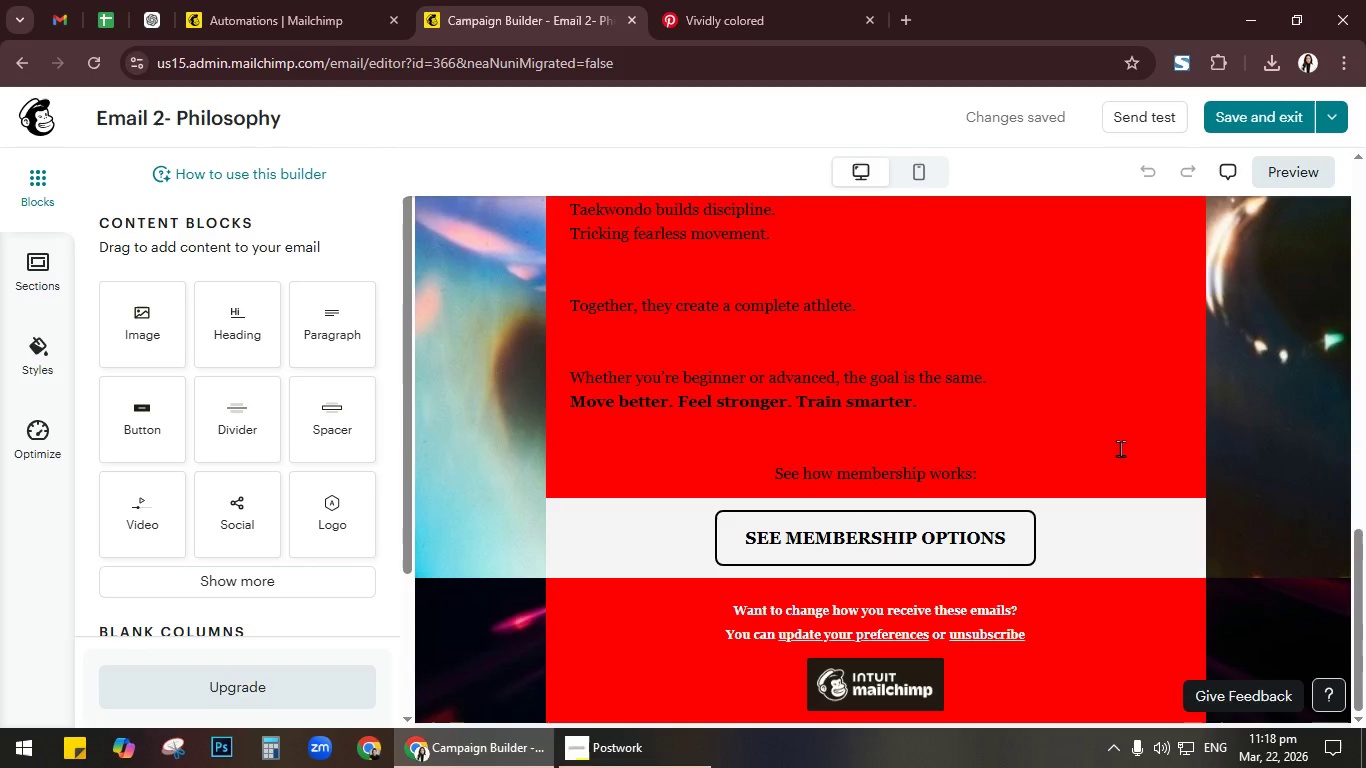 
key(Alt+AltLeft)
 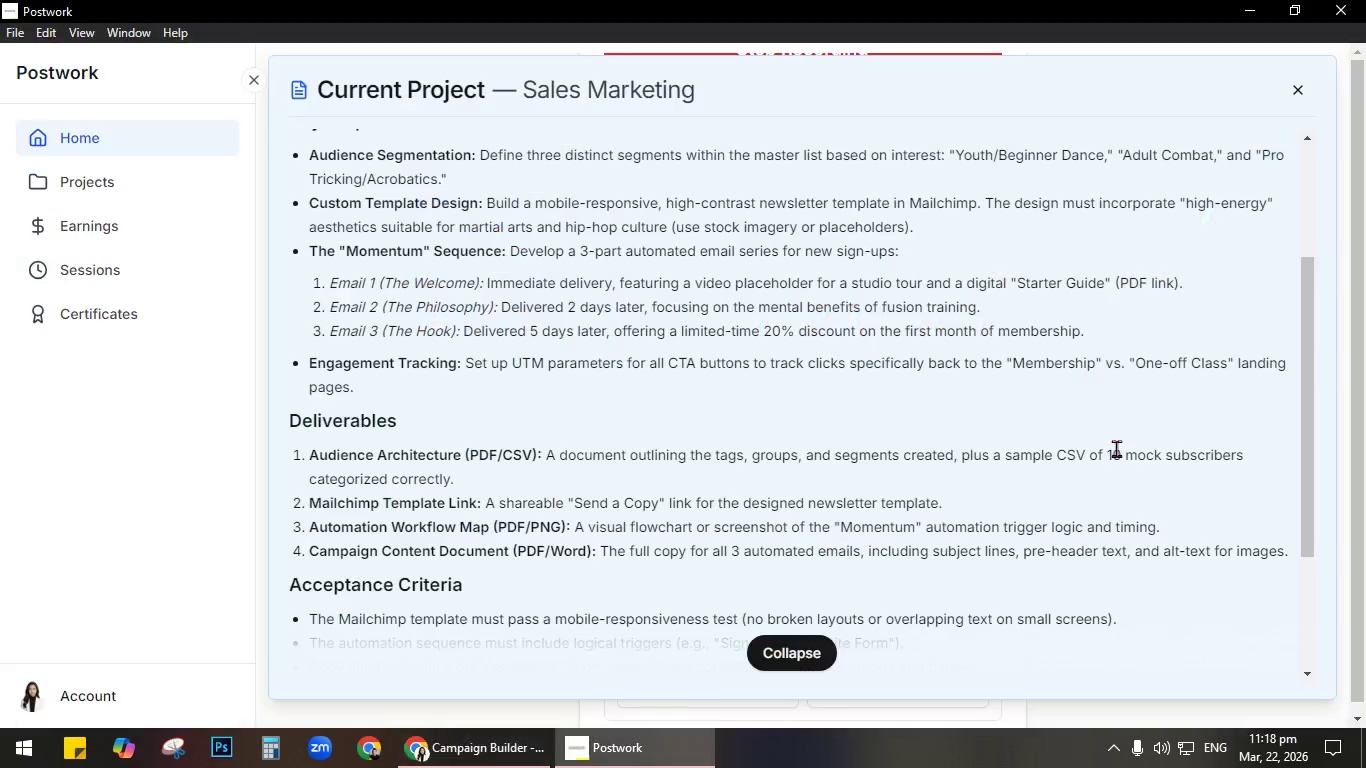 
key(Alt+Tab)